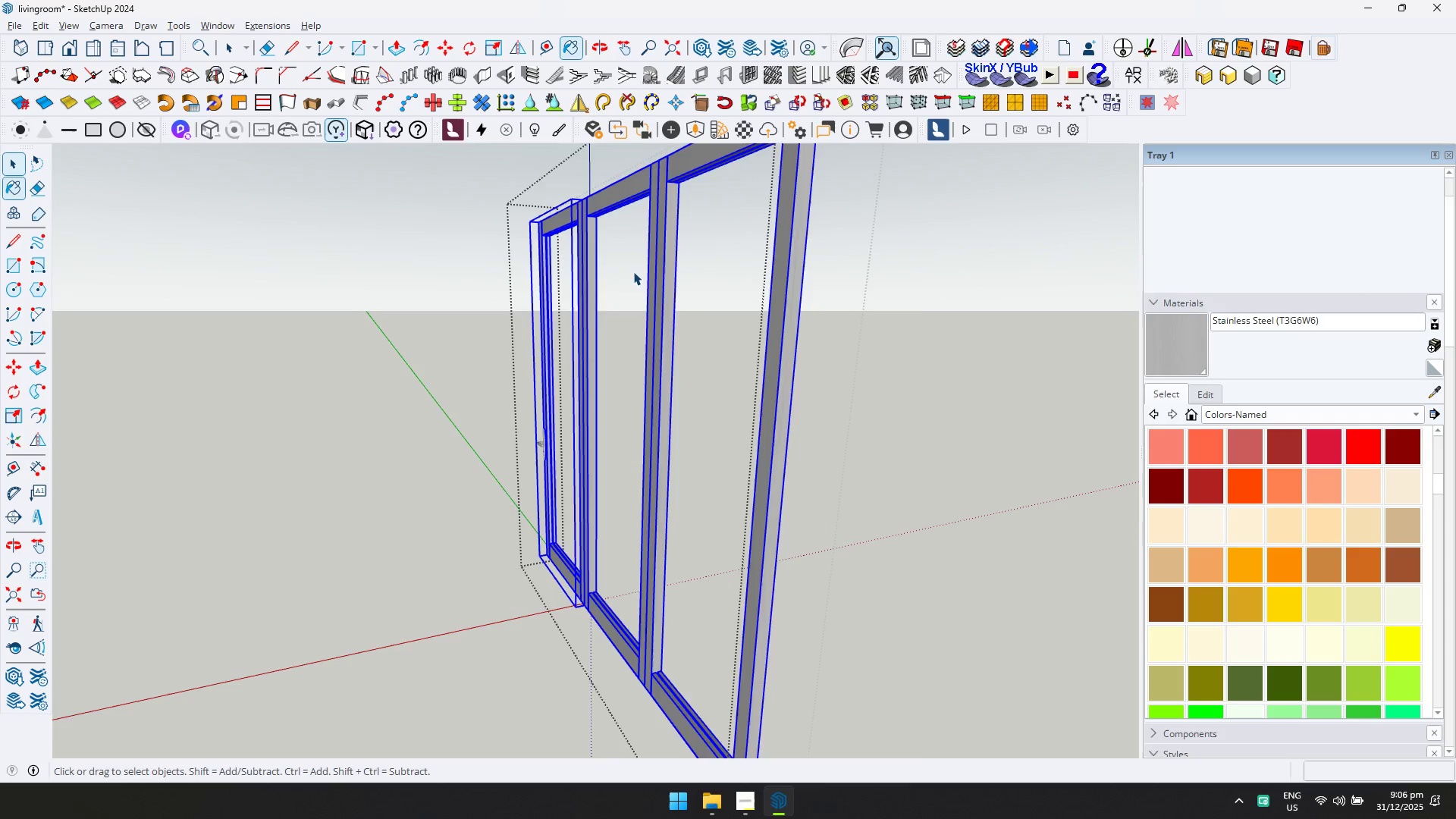 
key(Escape)
 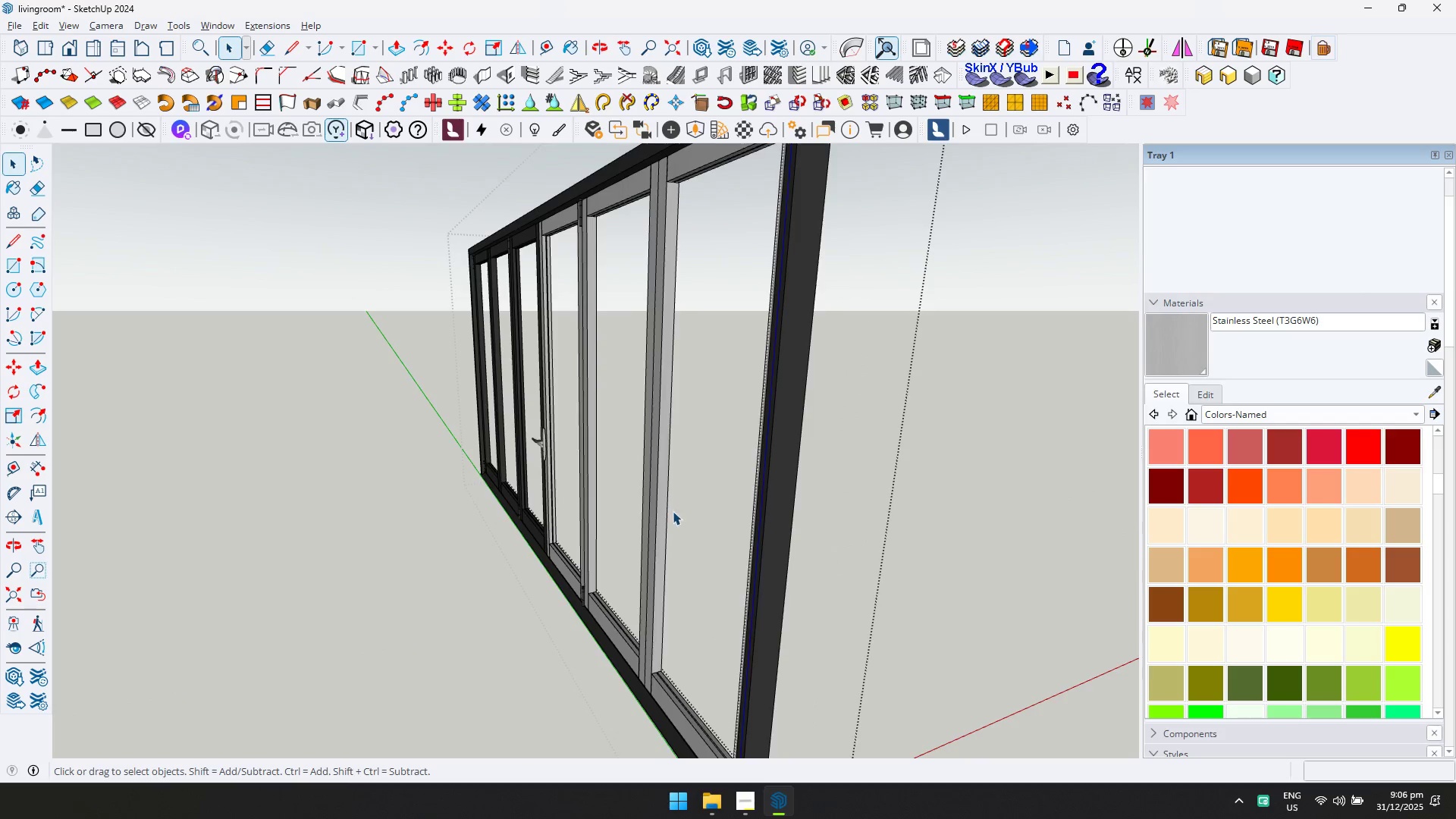 
key(Shift+ShiftLeft)
 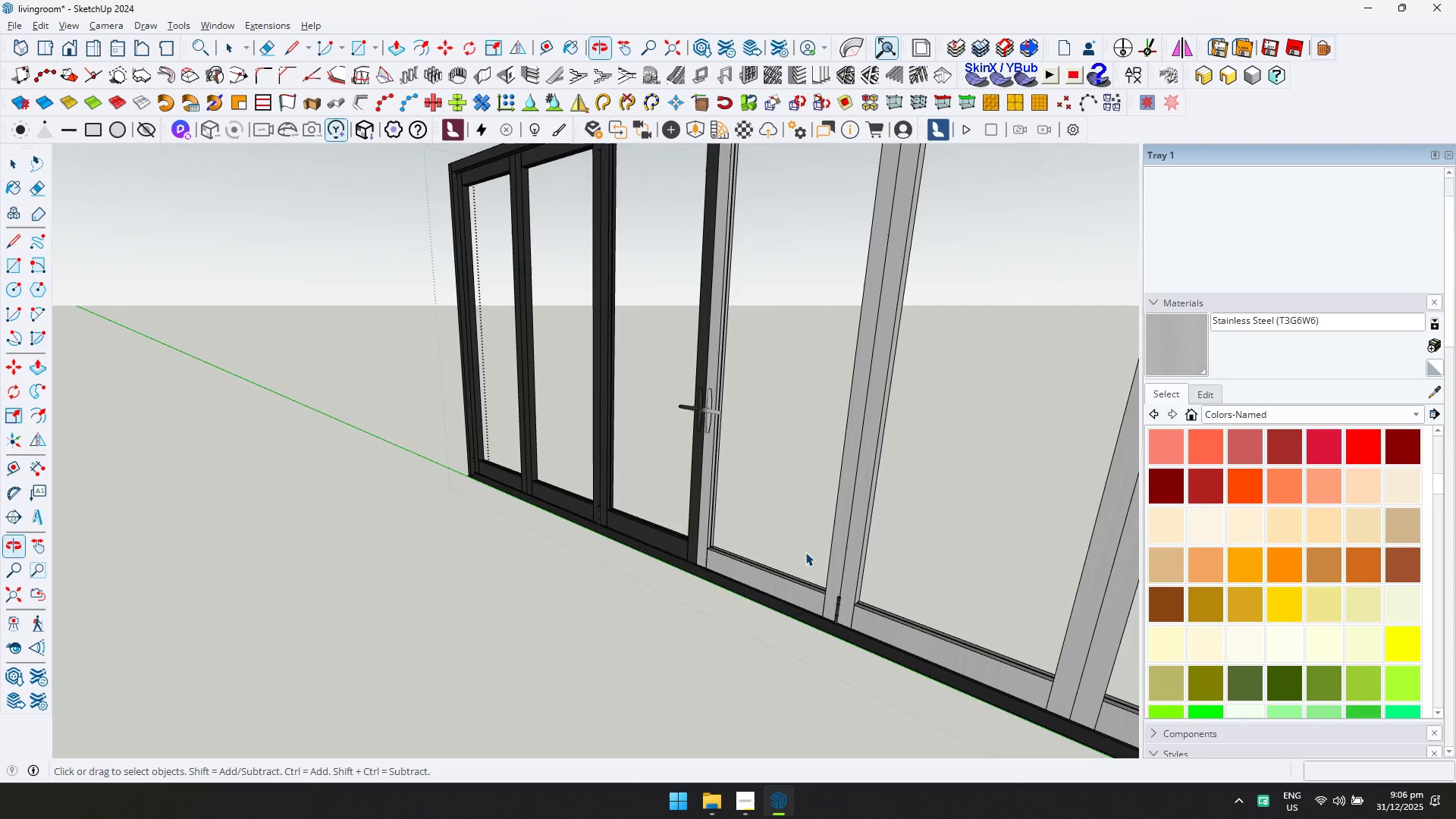 
scroll: coordinate [673, 511], scroll_direction: up, amount: 4.0
 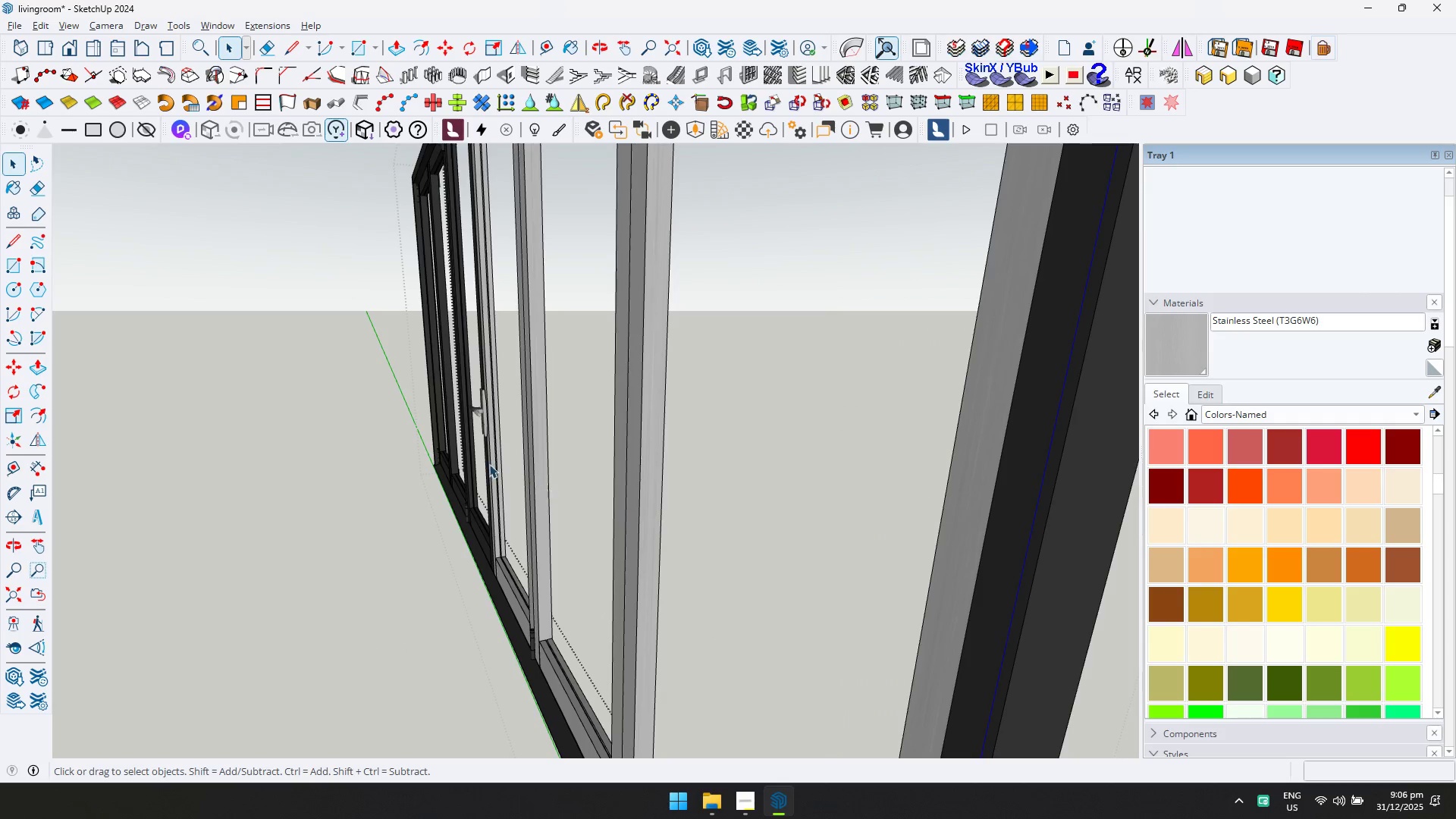 
left_click([666, 547])
 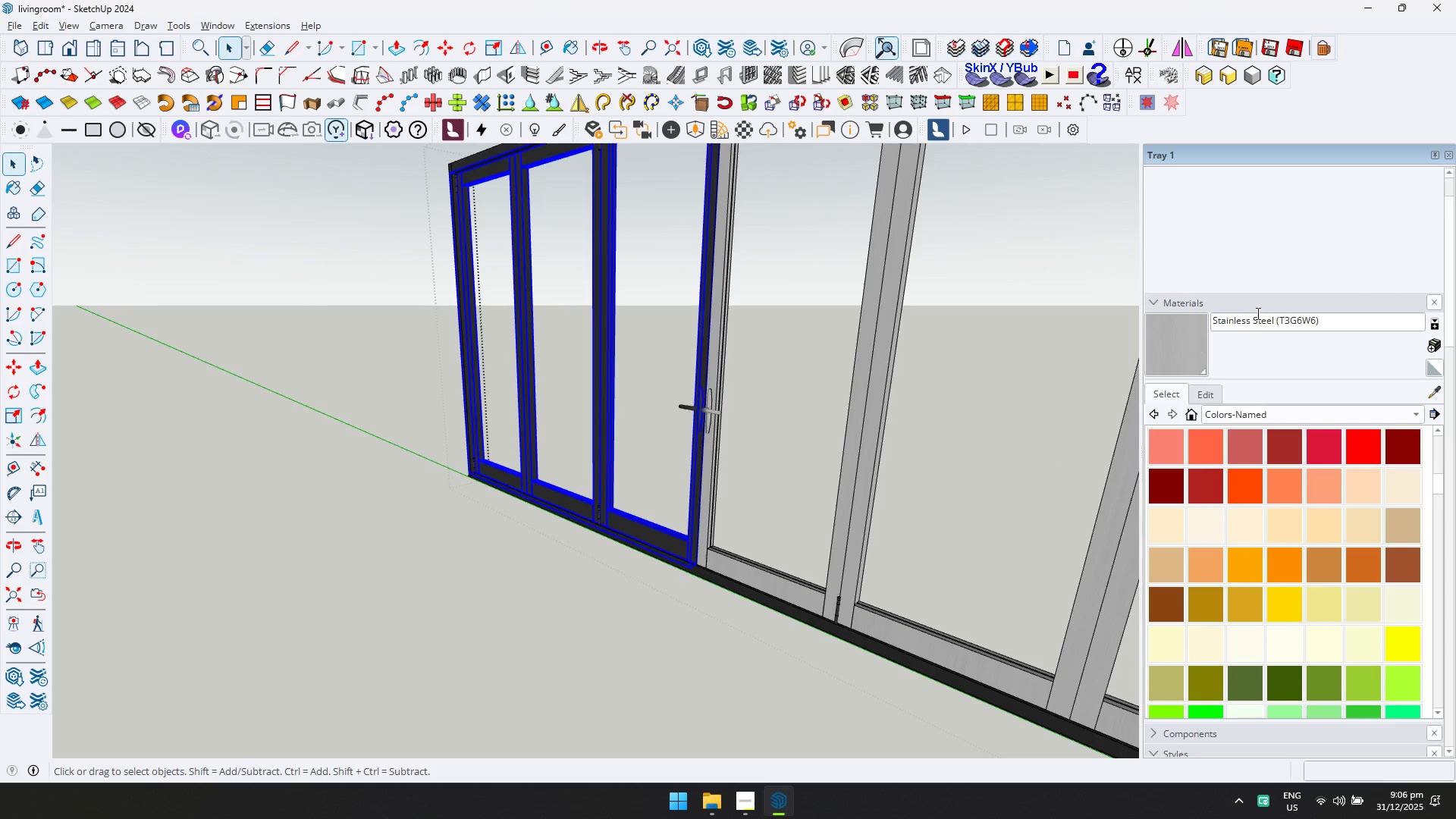 
left_click([1184, 344])
 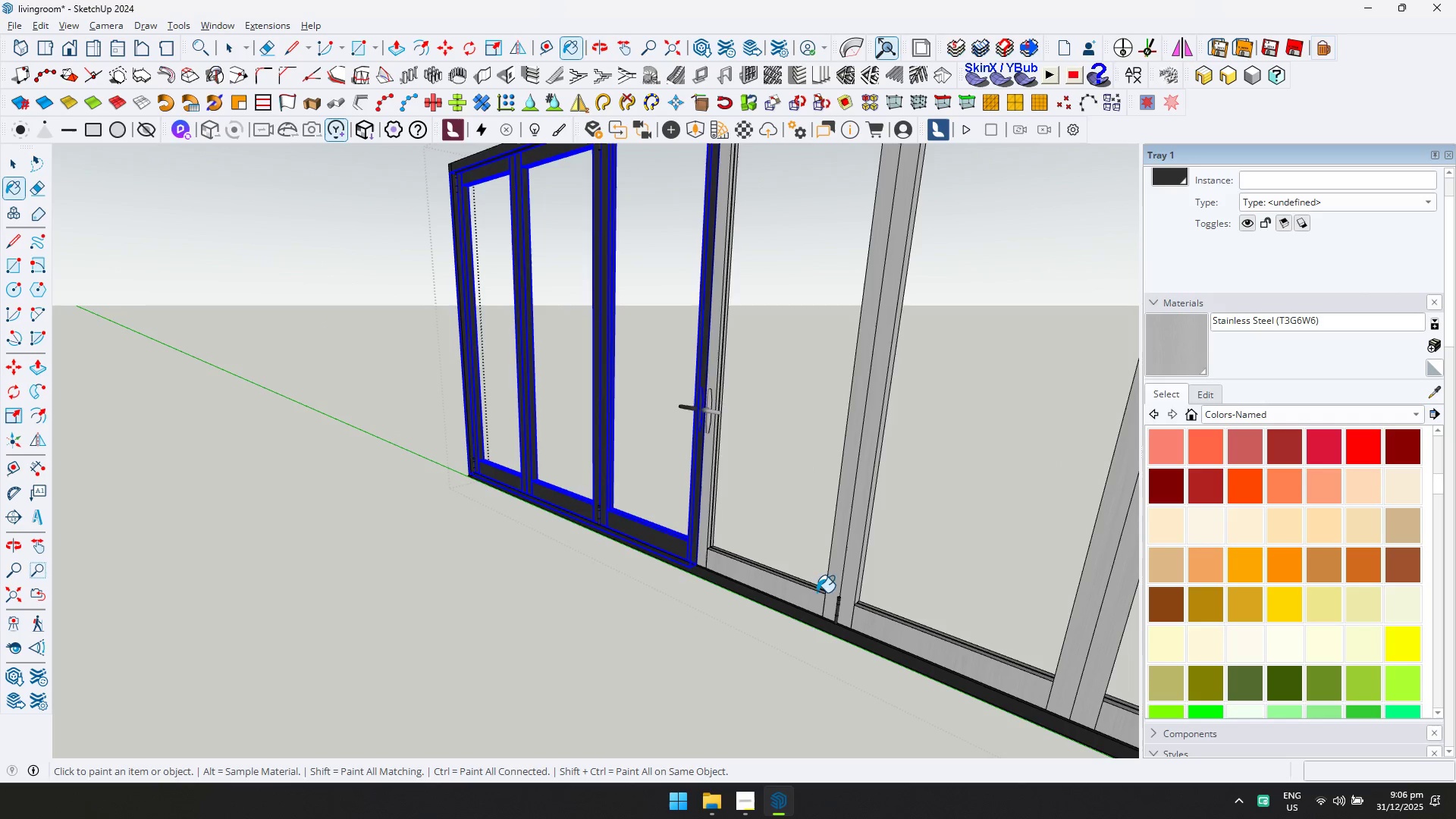 
left_click([792, 606])
 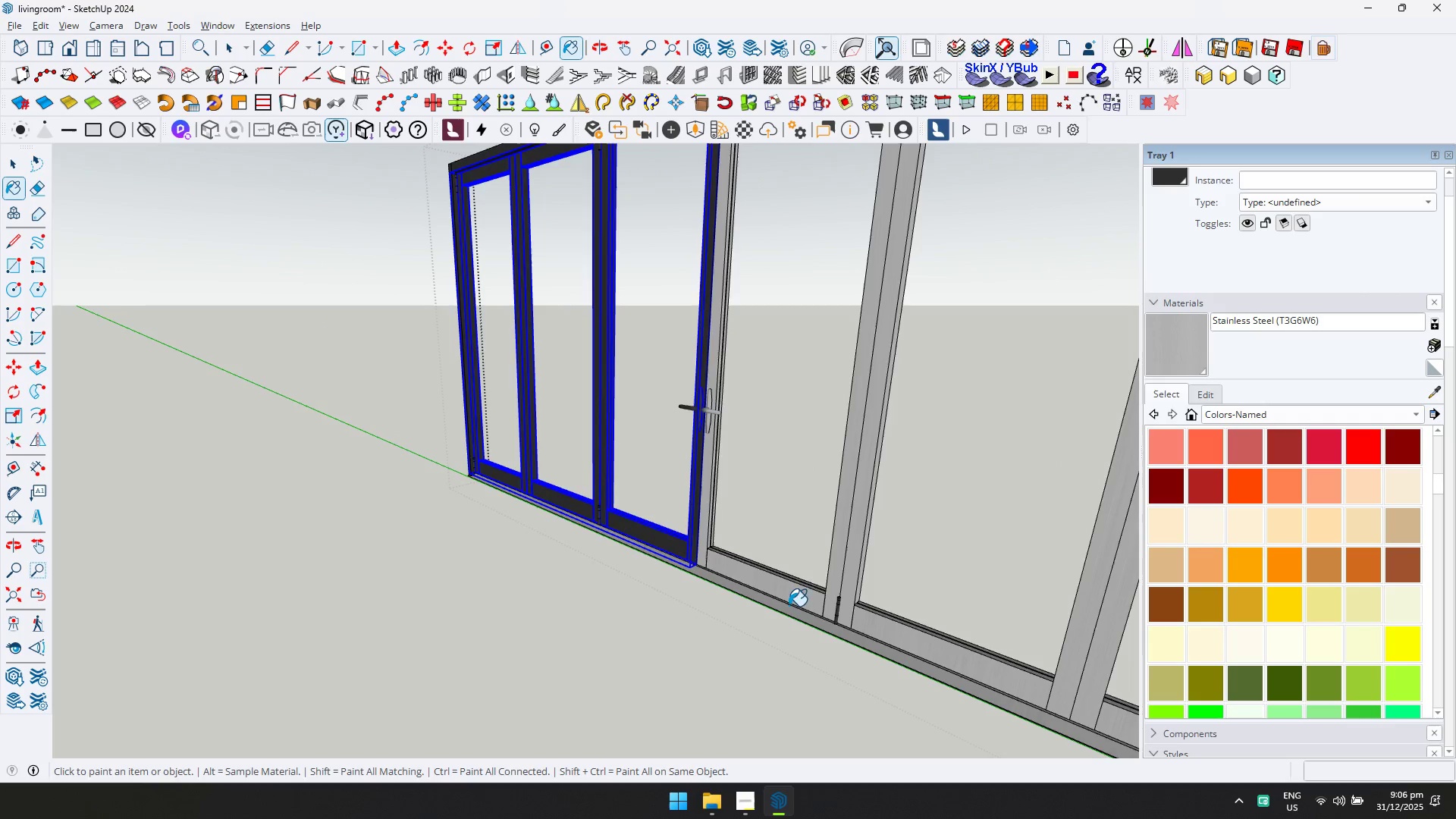 
hold_key(key=ControlLeft, duration=0.8)
left_click([654, 512])
 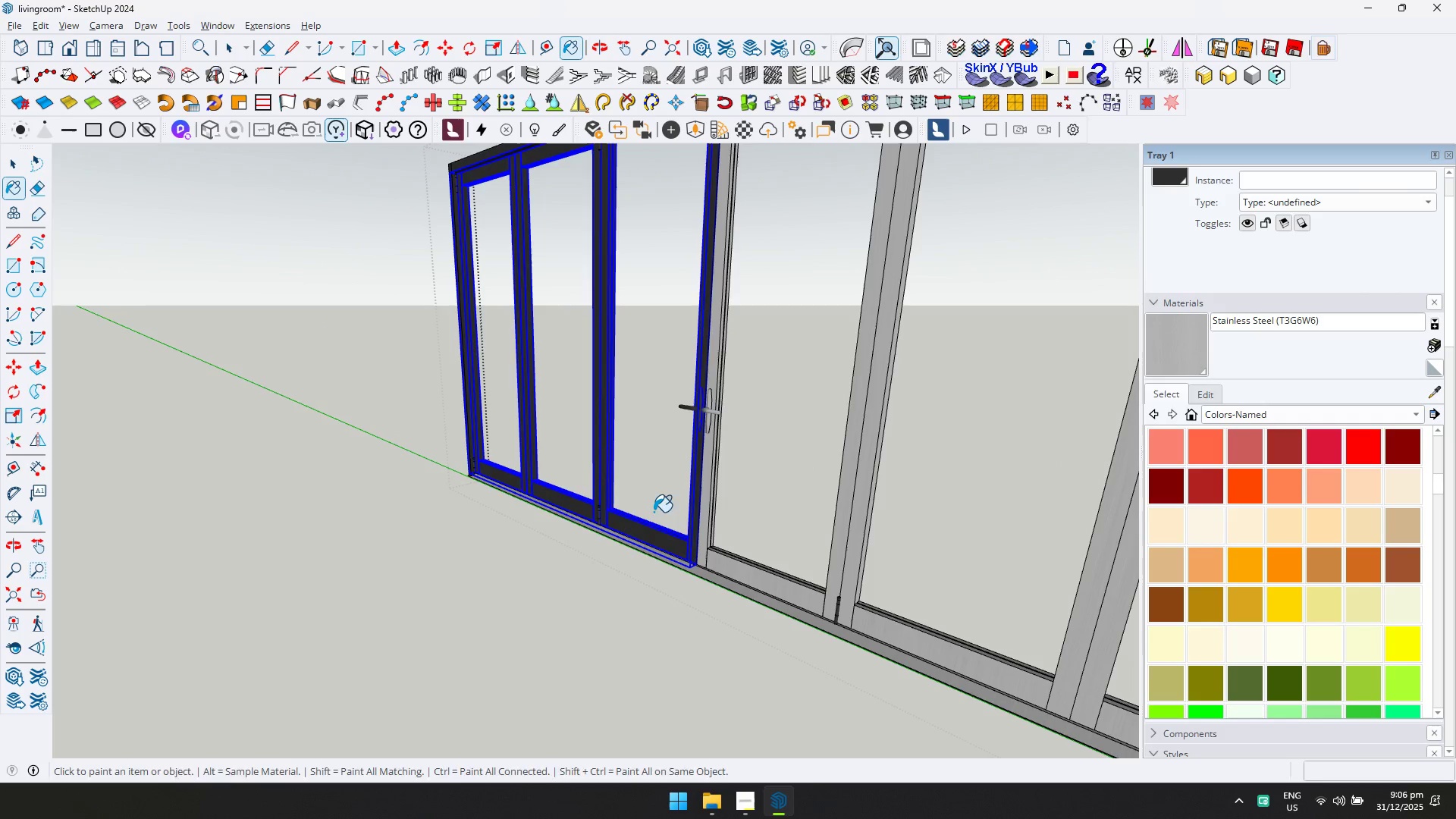 
double_click([631, 524])
 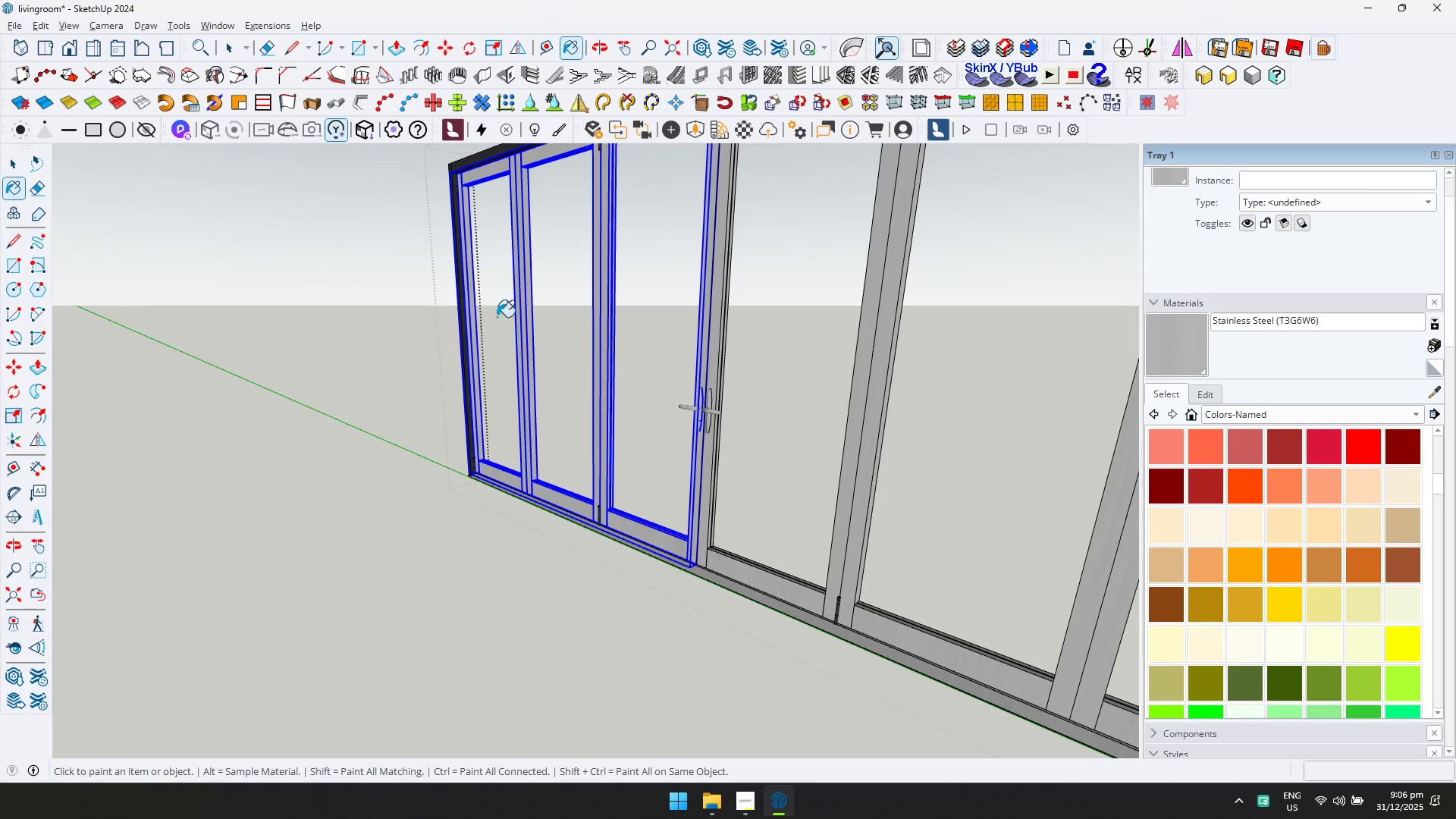 
hold_key(key=ControlLeft, duration=0.48)
left_click([463, 168])
 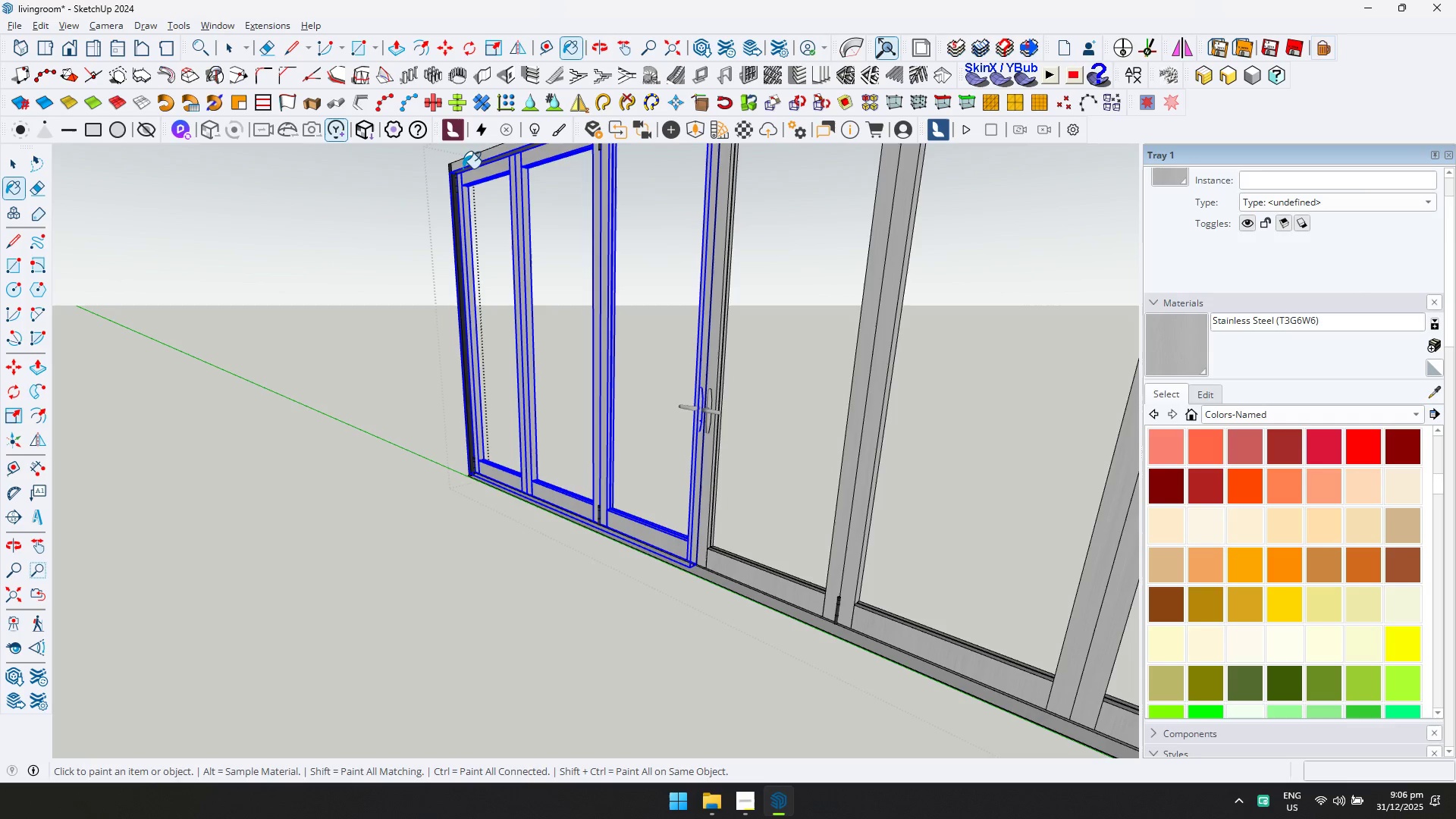 
hold_key(key=ControlLeft, duration=0.39)
left_click([450, 182])
 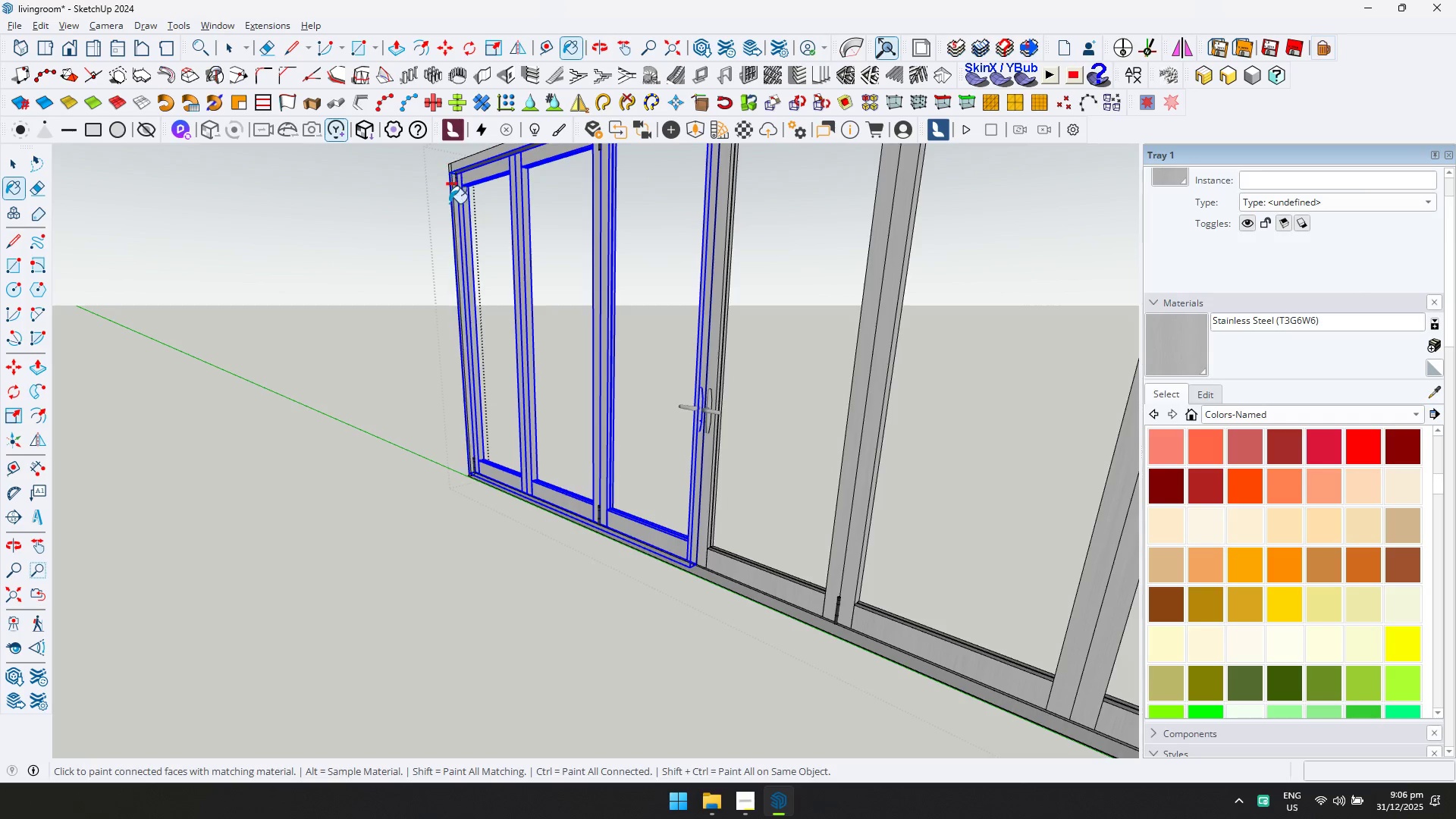 
hold_key(key=ShiftLeft, duration=0.31)
 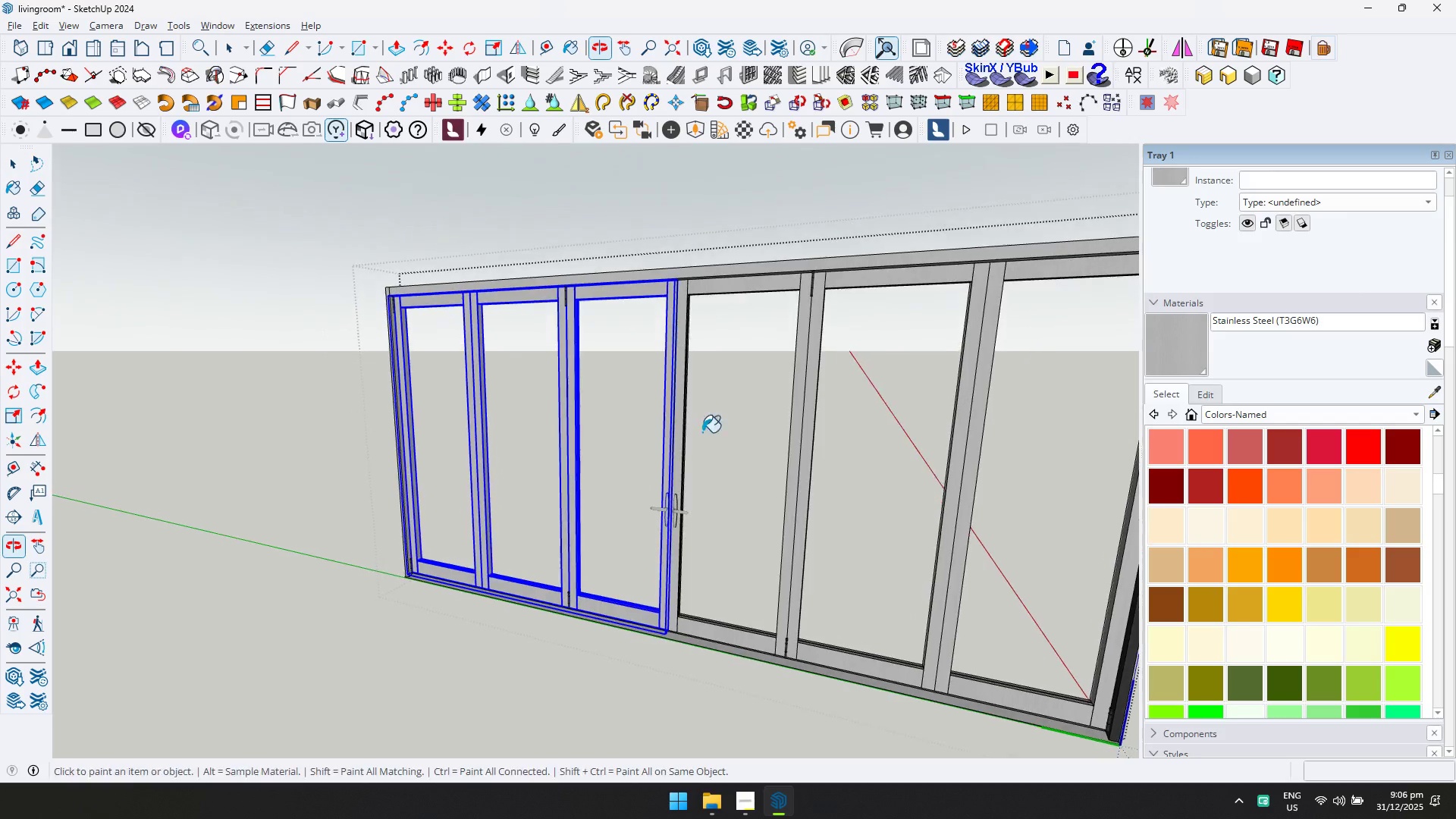 
scroll: coordinate [491, 306], scroll_direction: down, amount: 2.0
 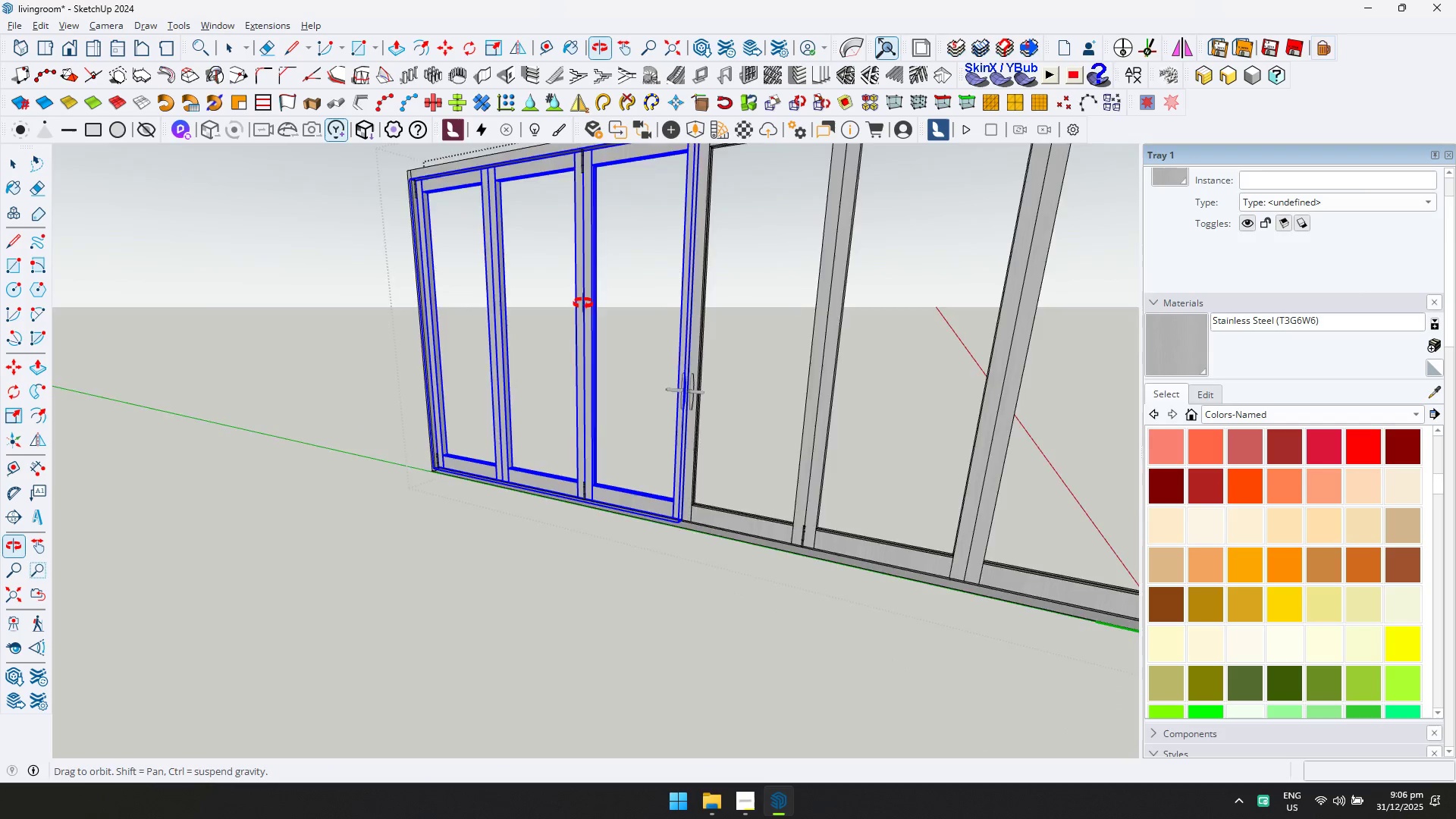 
key(Shift+ShiftLeft)
 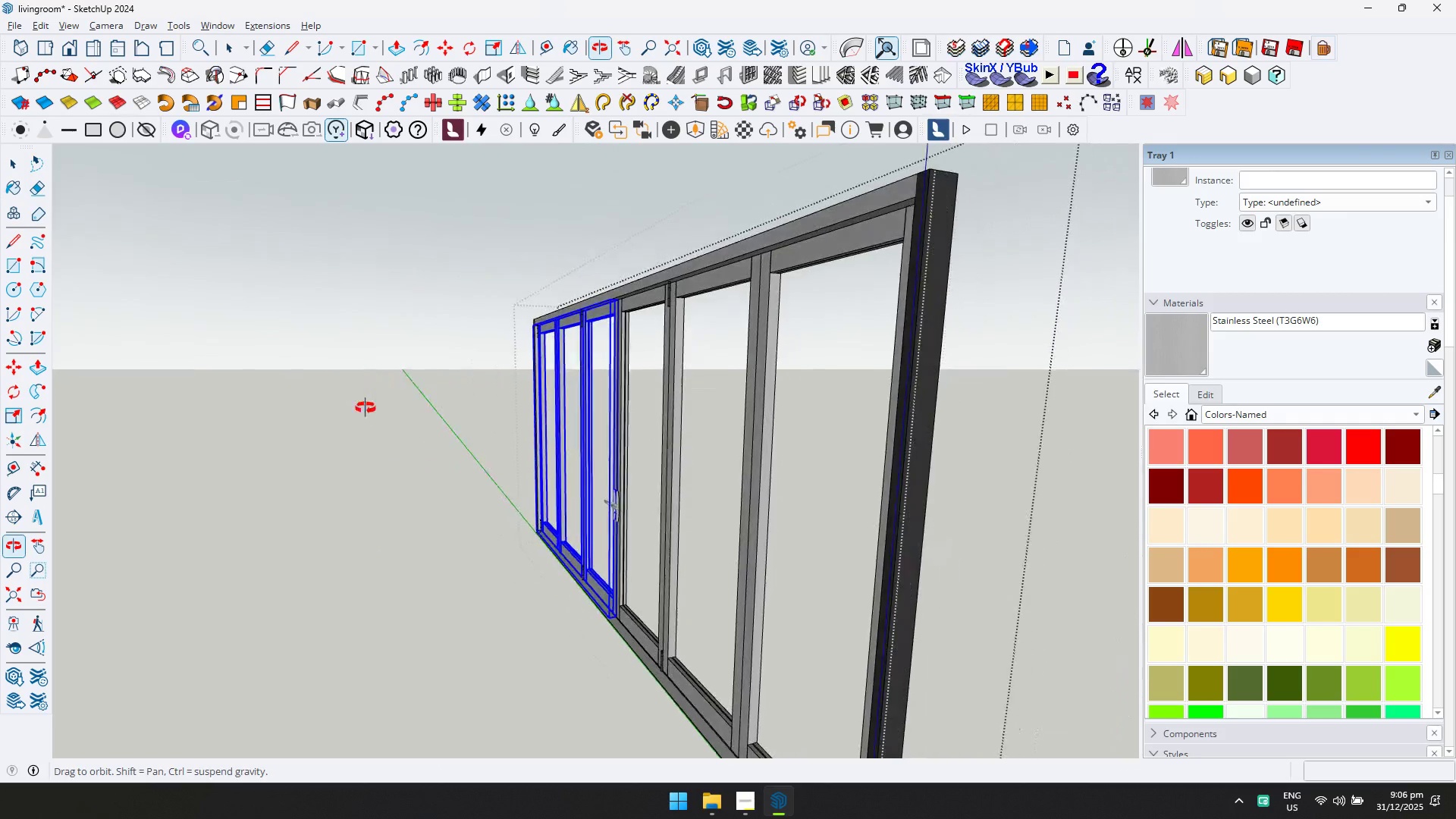 
hold_key(key=ControlLeft, duration=0.39)
left_click([916, 239])
 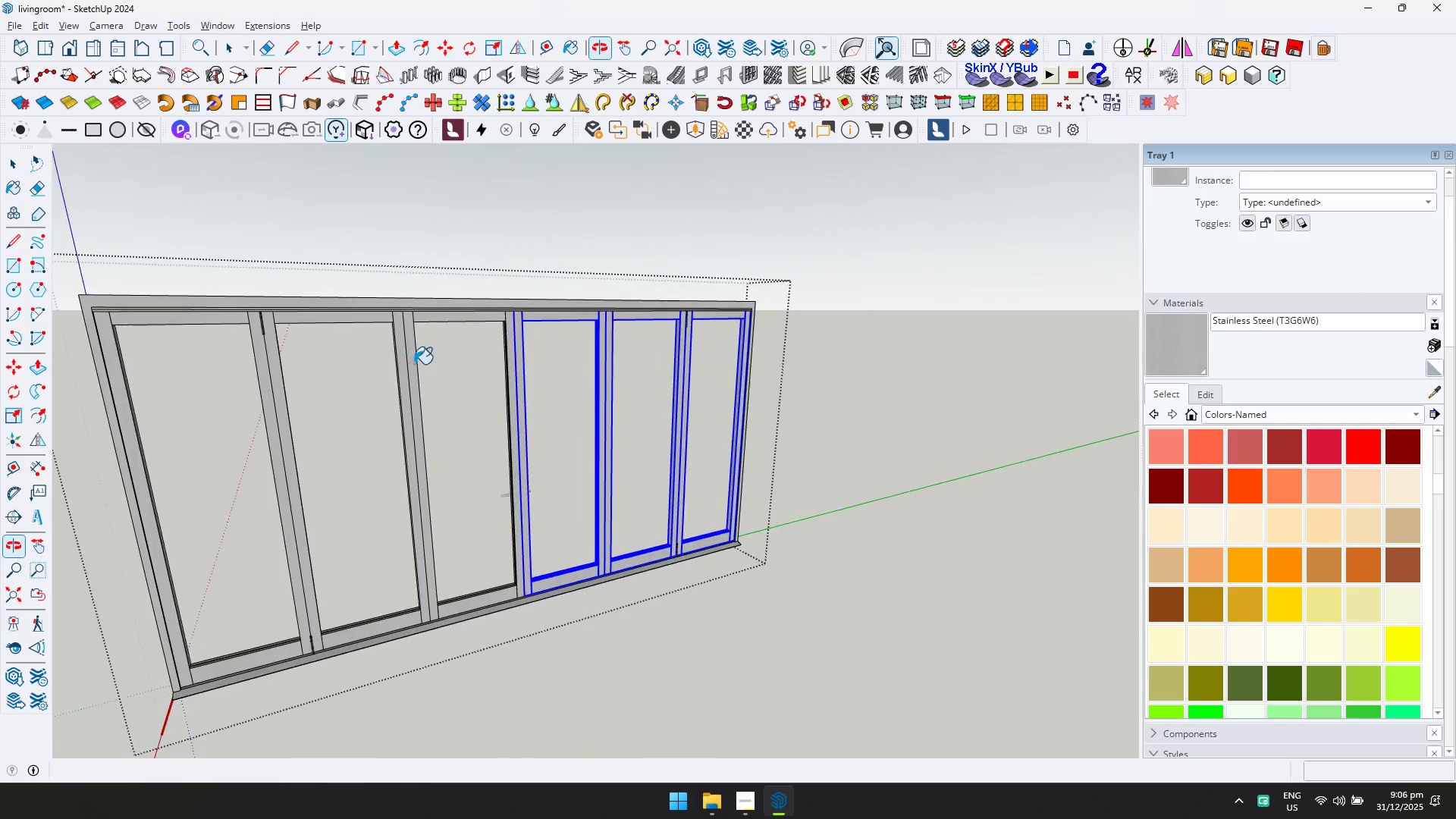 
key(Space)
 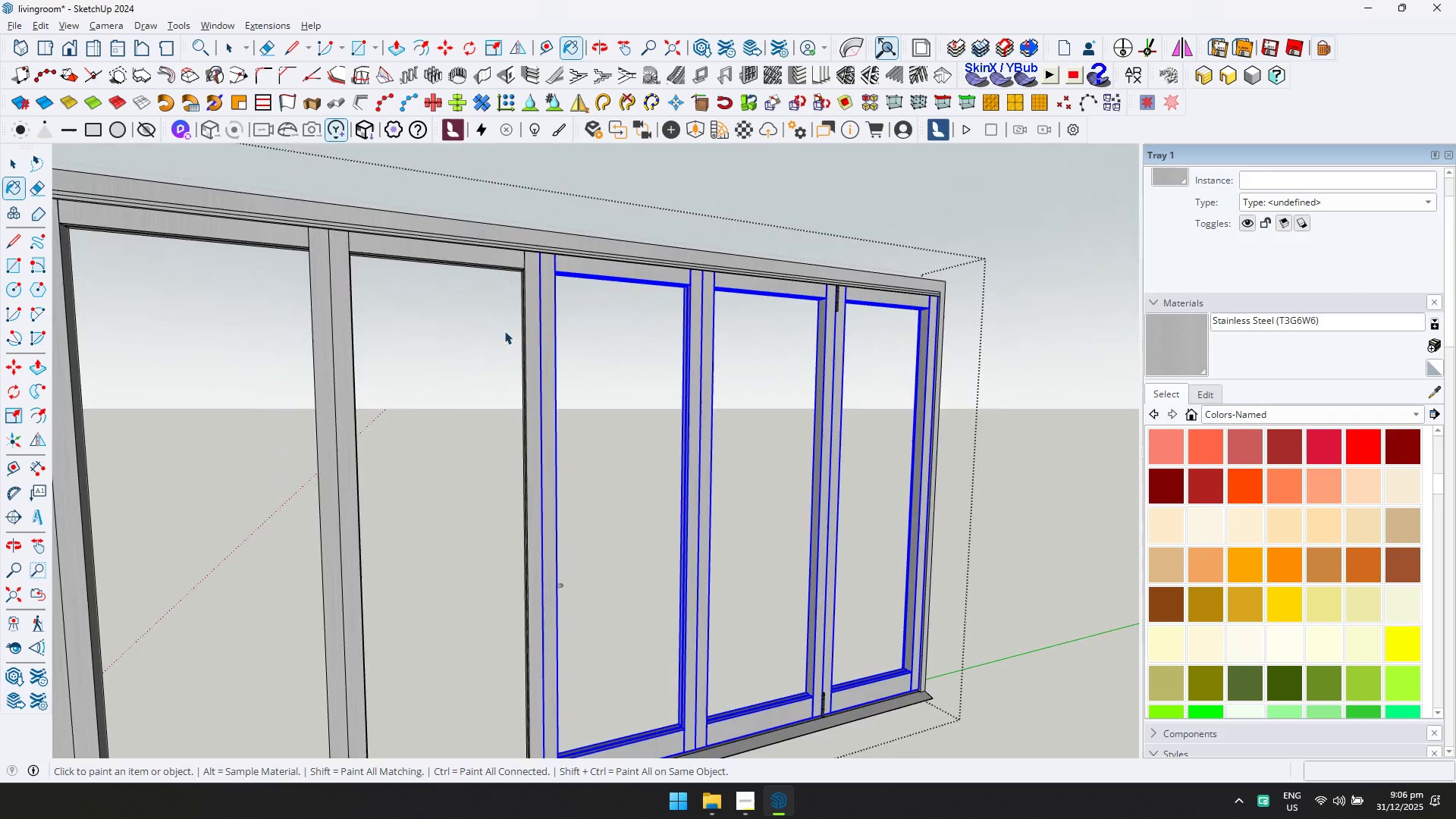 
key(Escape)
 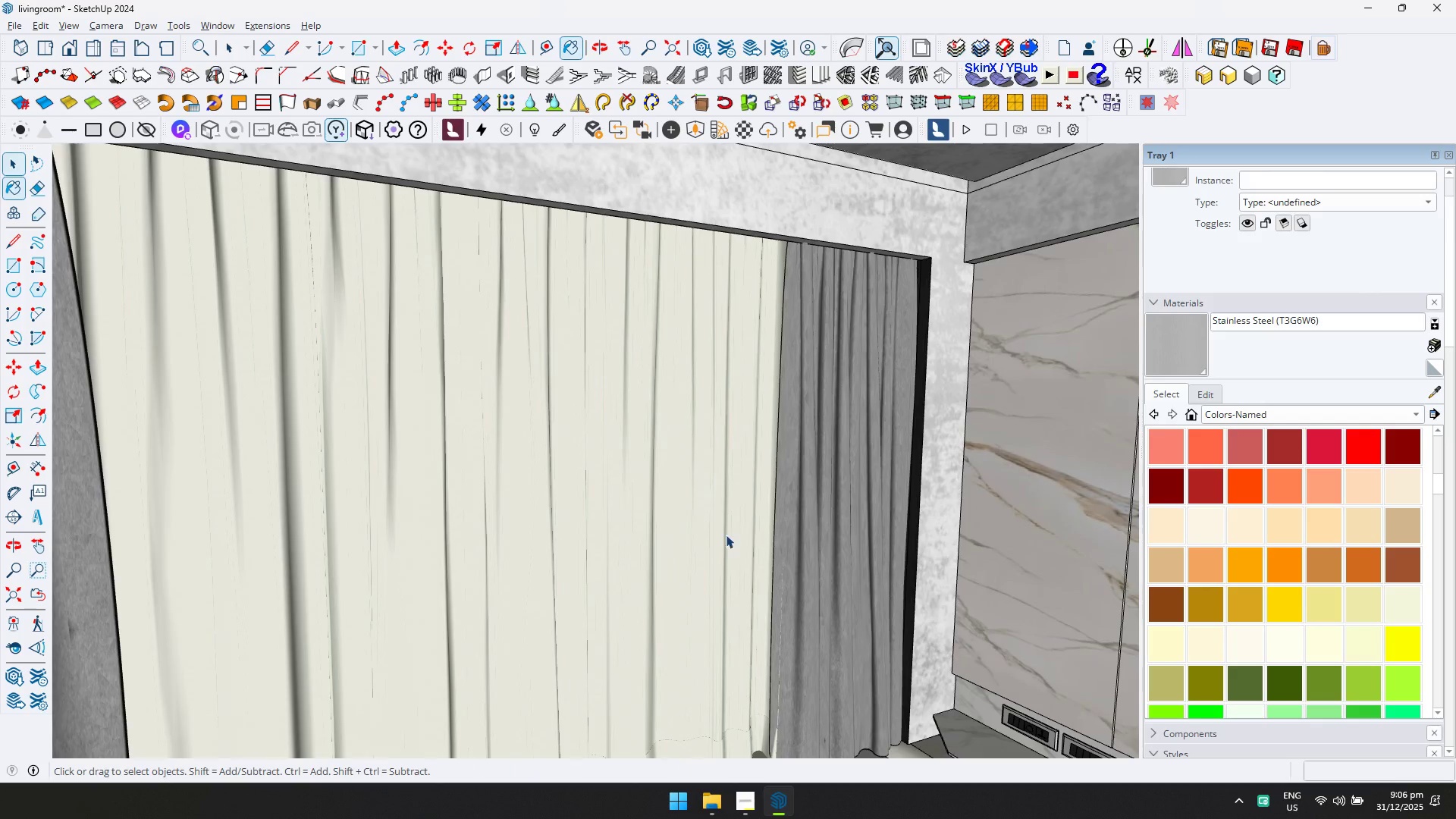 
scroll: coordinate [487, 332], scroll_direction: up, amount: 6.0
 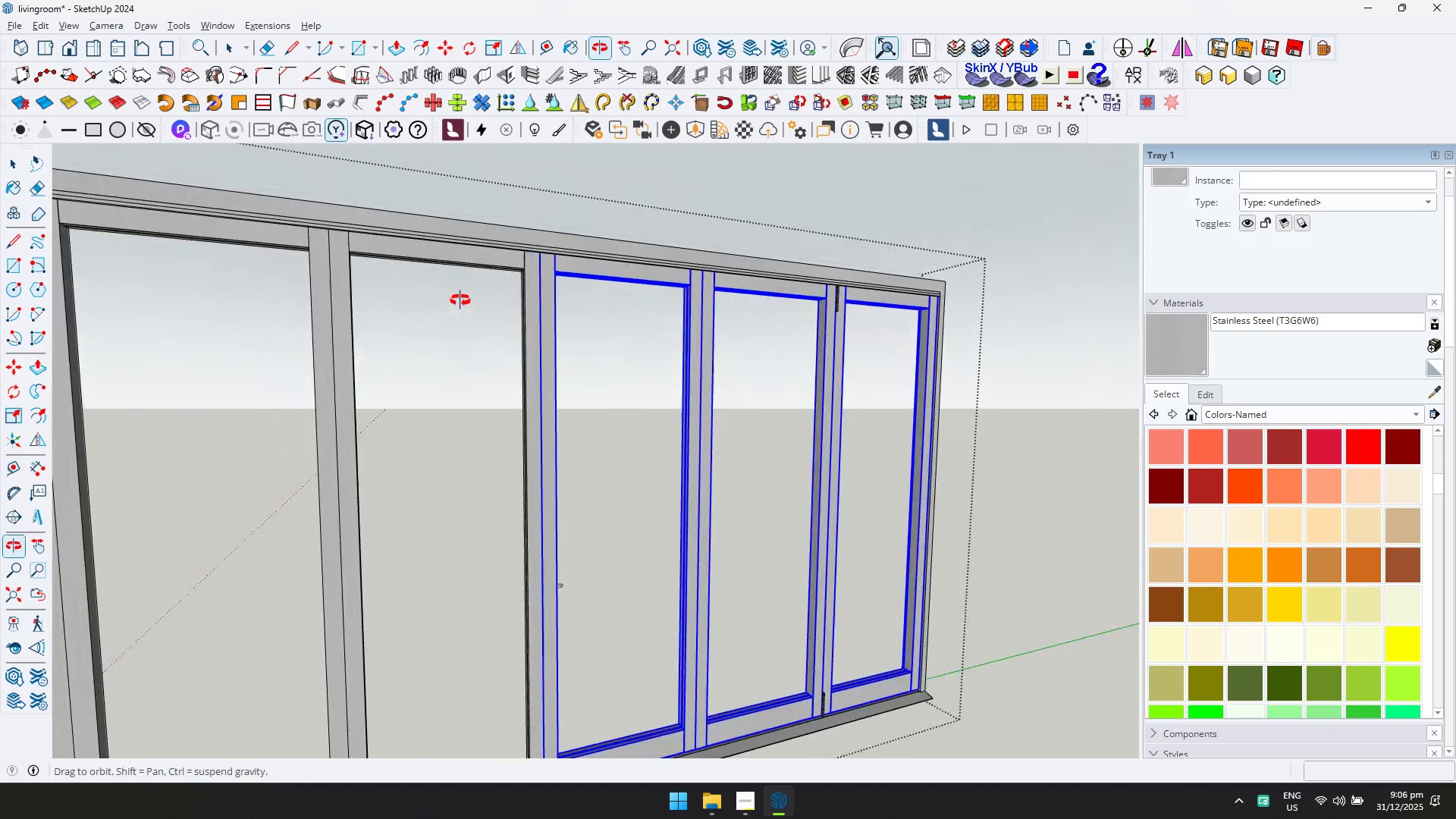 
key(Shift+ShiftLeft)
 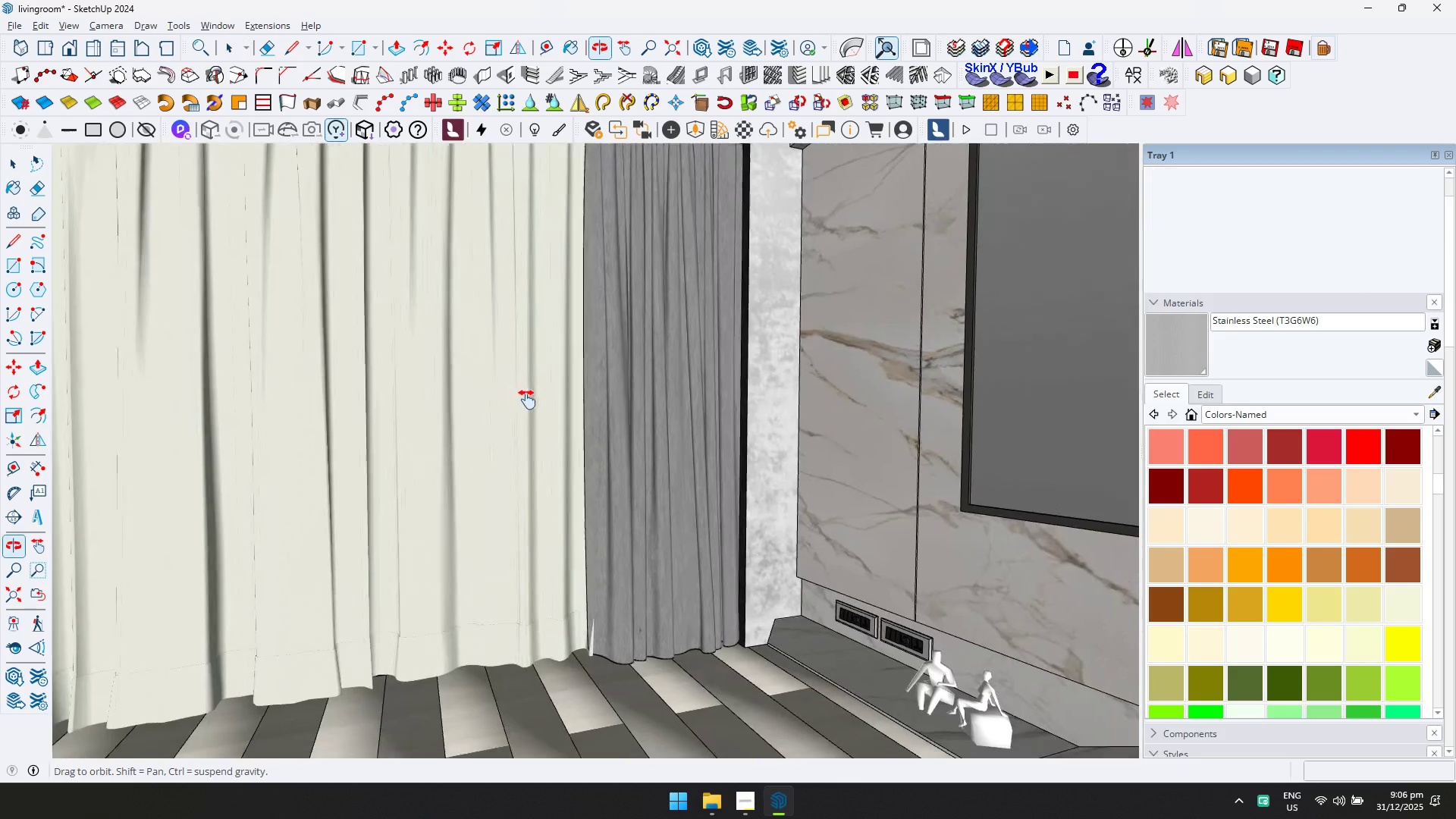 
key(Escape)
 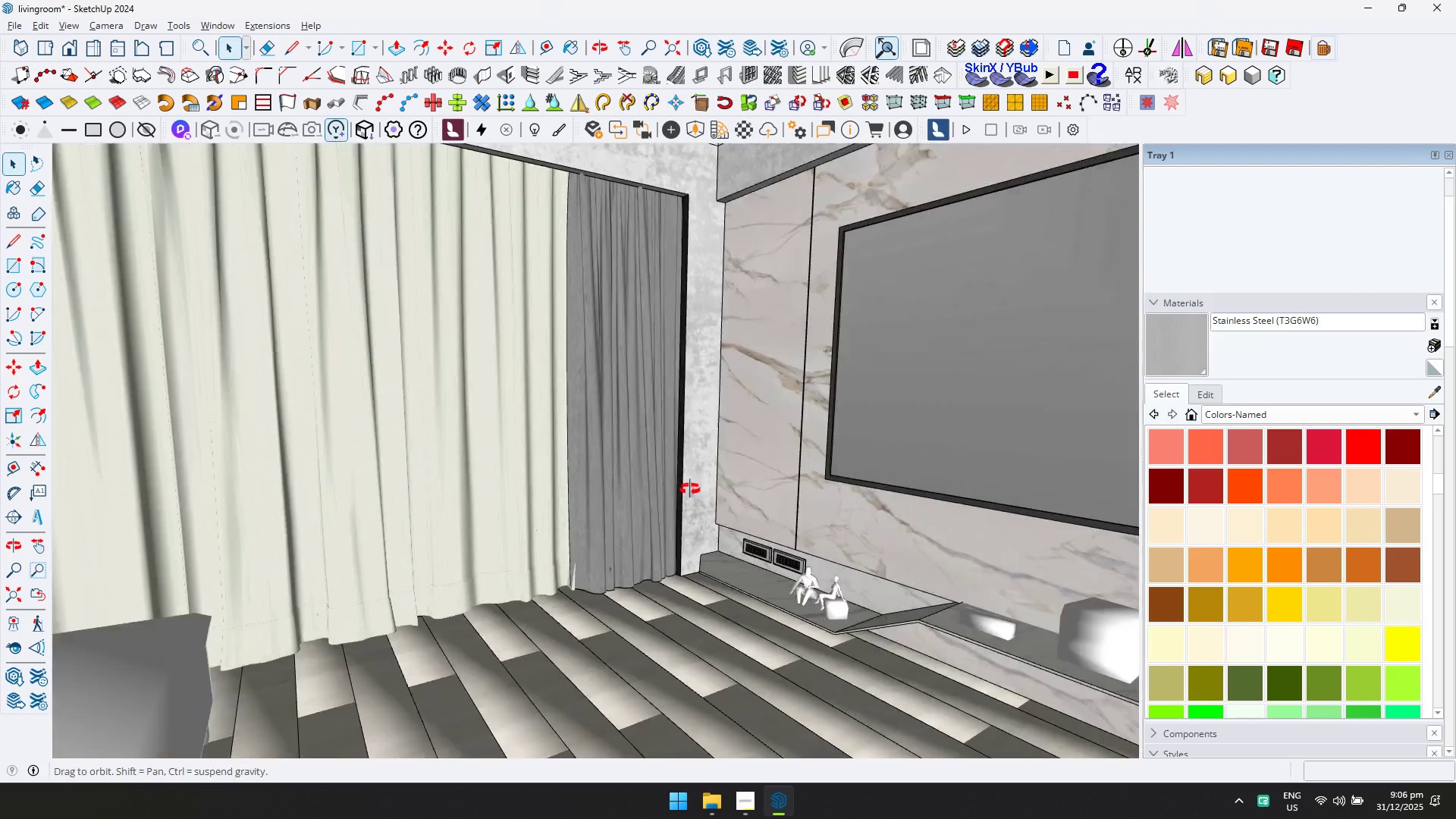 
key(Shift+ShiftLeft)
 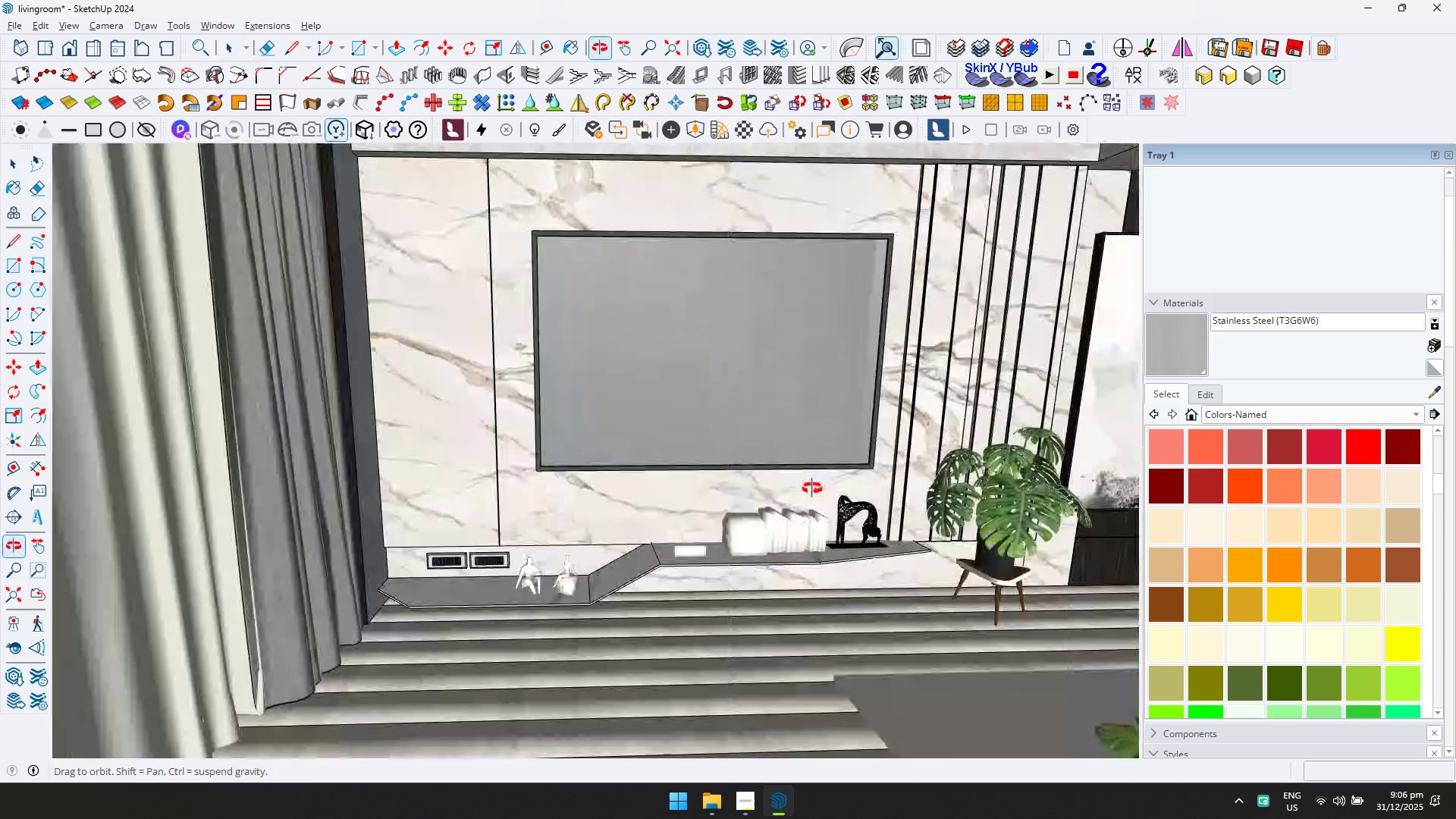 
scroll: coordinate [530, 404], scroll_direction: down, amount: 3.0
 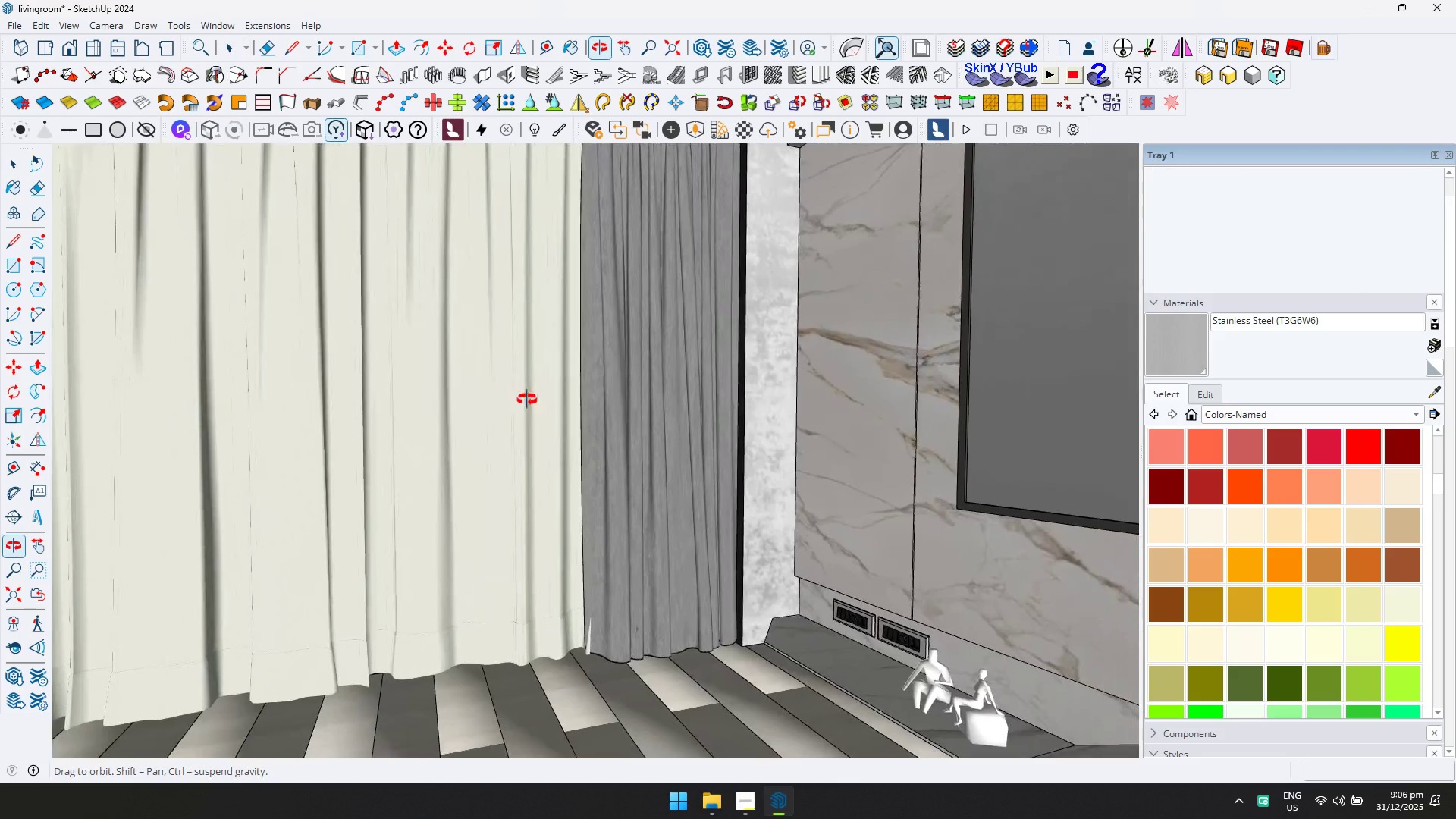 
key(Shift+ShiftLeft)
 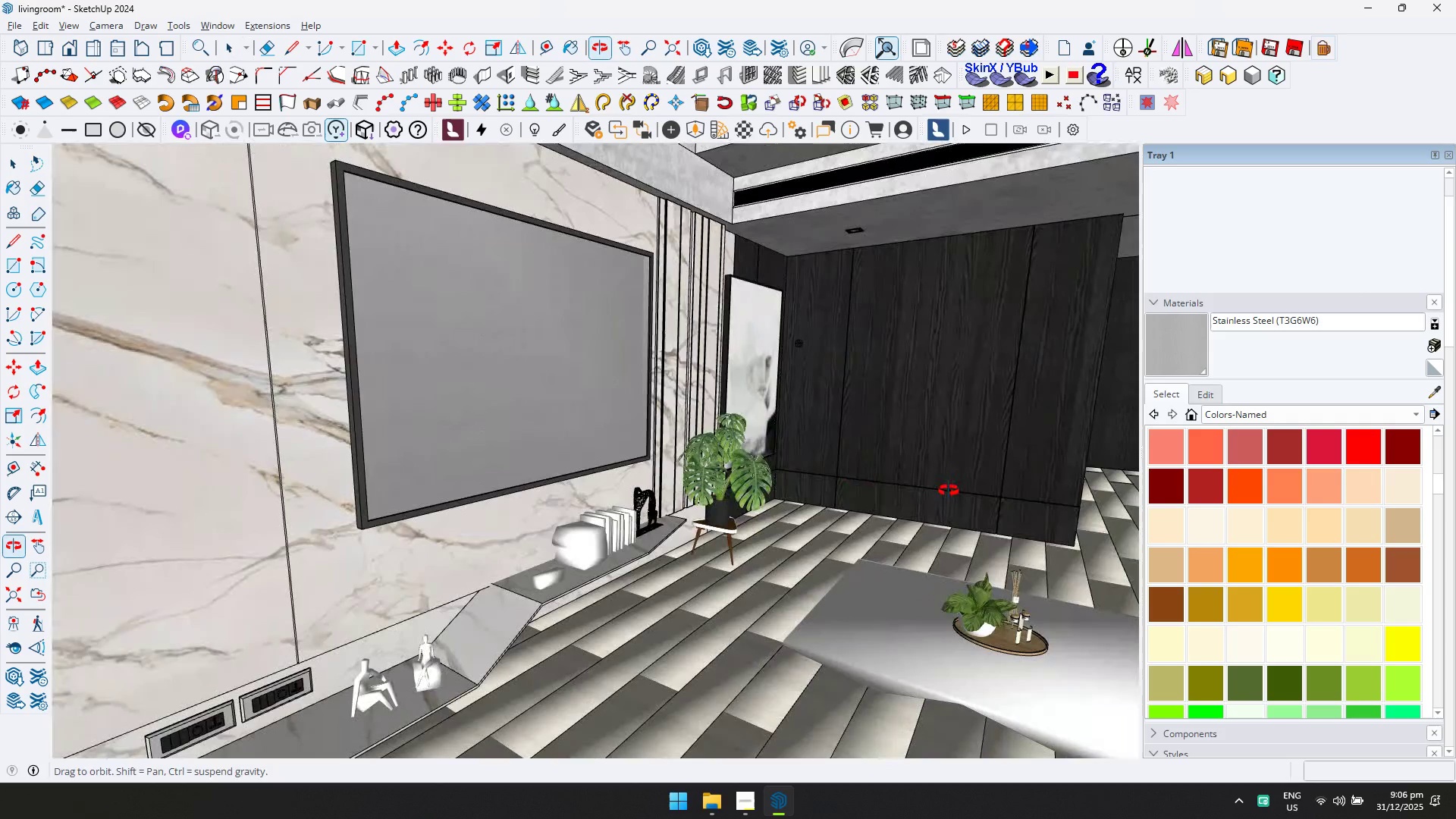 
left_click([698, 353])
 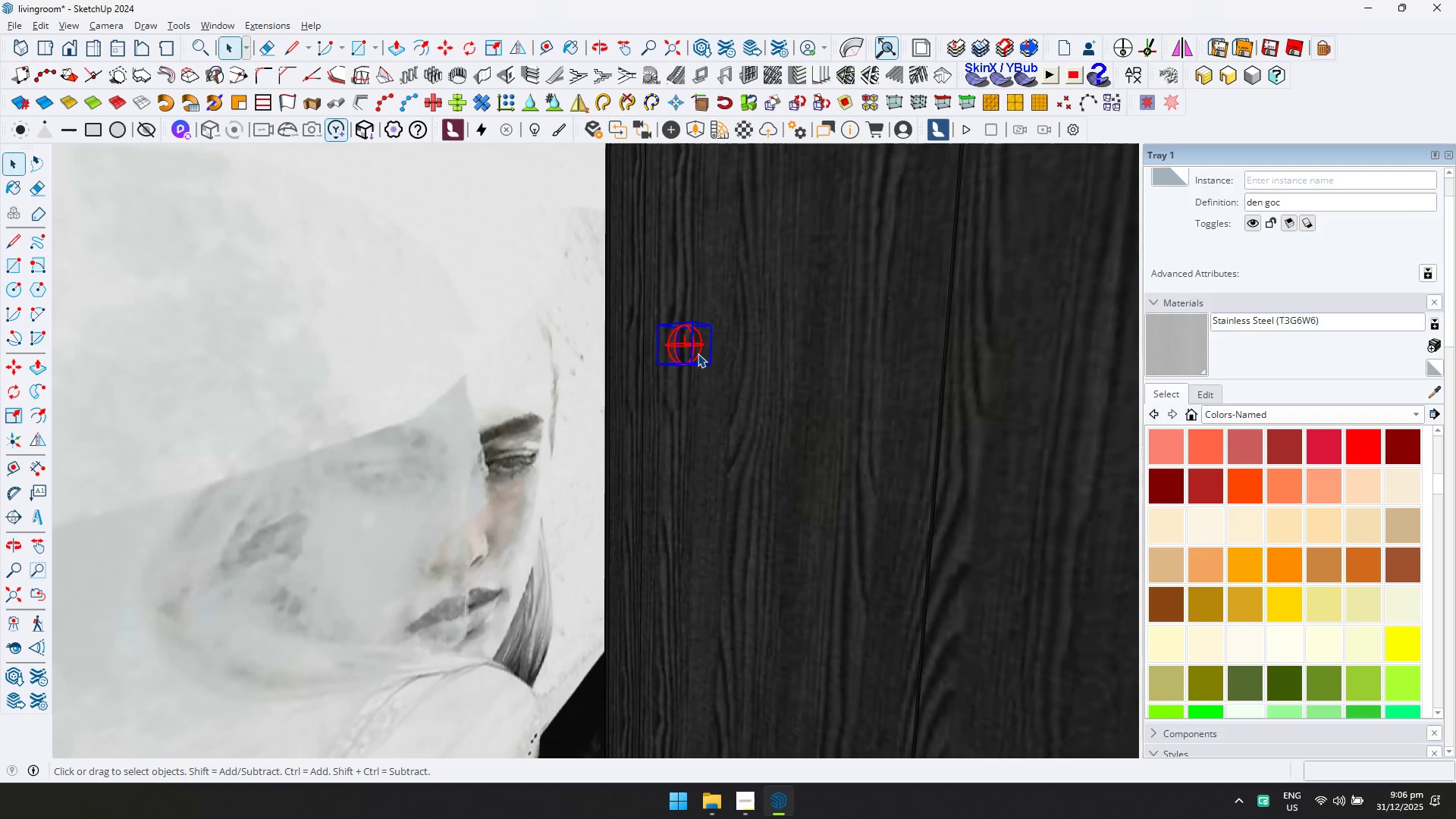 
scroll: coordinate [711, 362], scroll_direction: up, amount: 17.0
 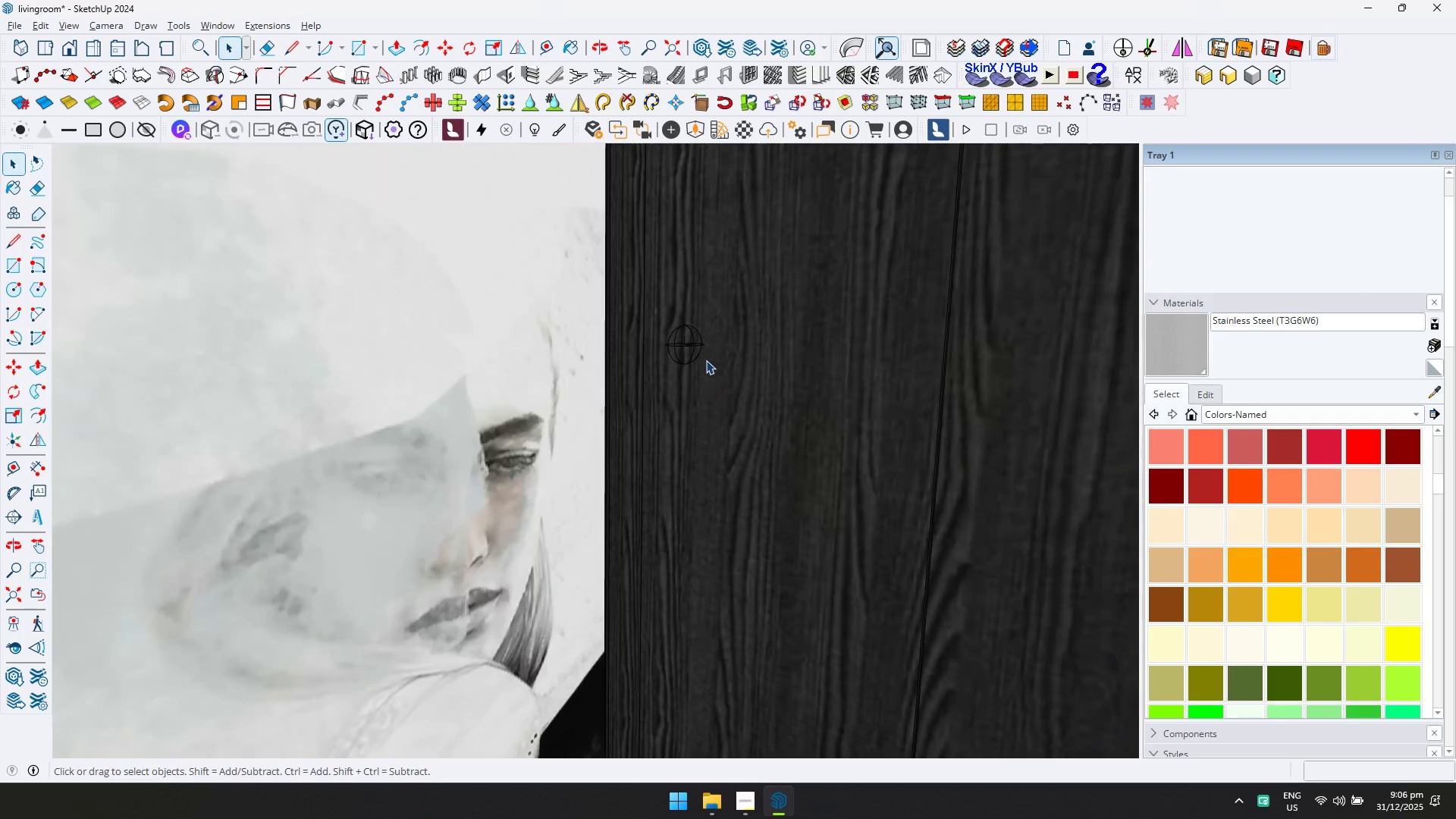 
key(Delete)
 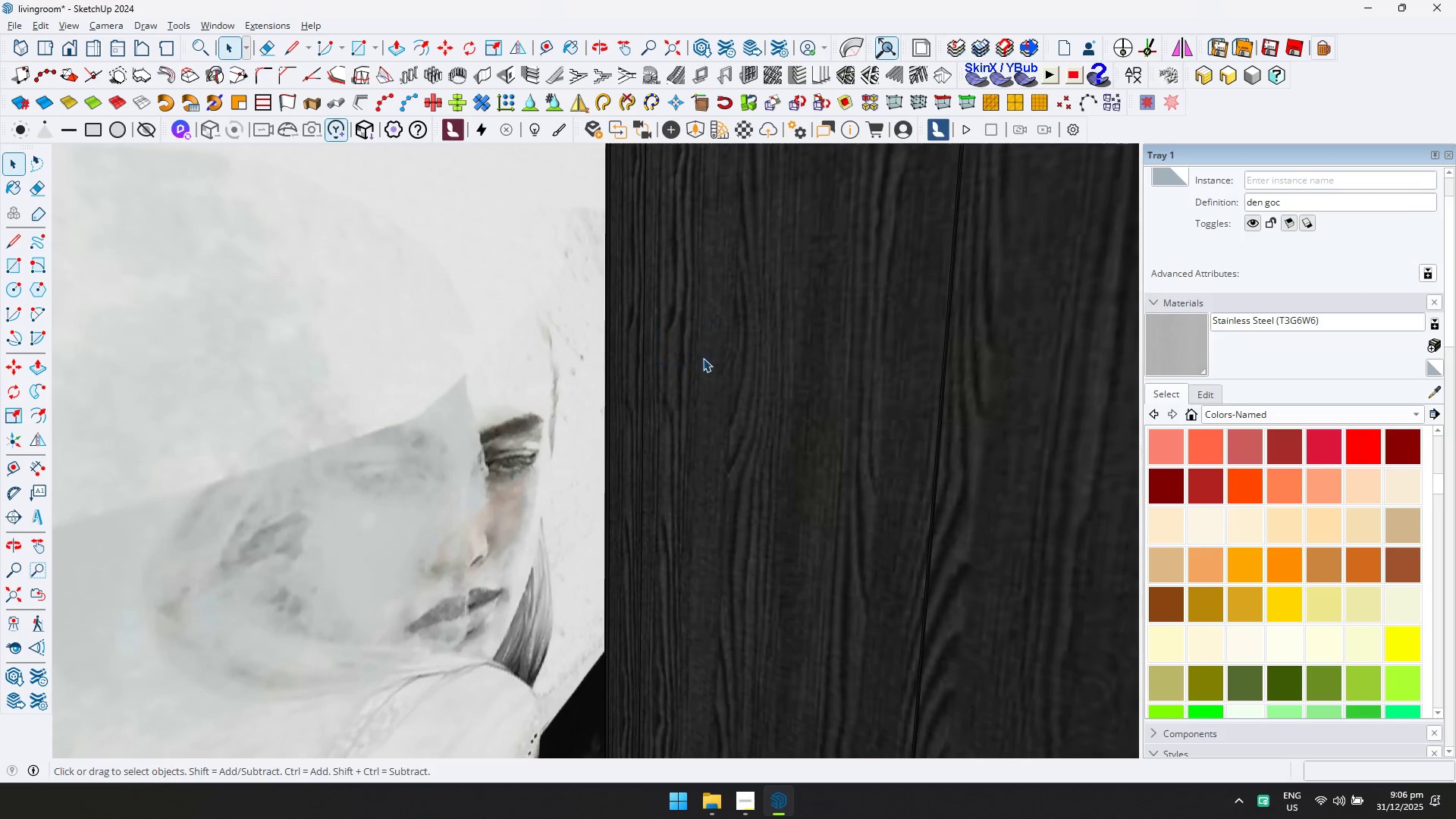 
scroll: coordinate [703, 371], scroll_direction: down, amount: 8.0
 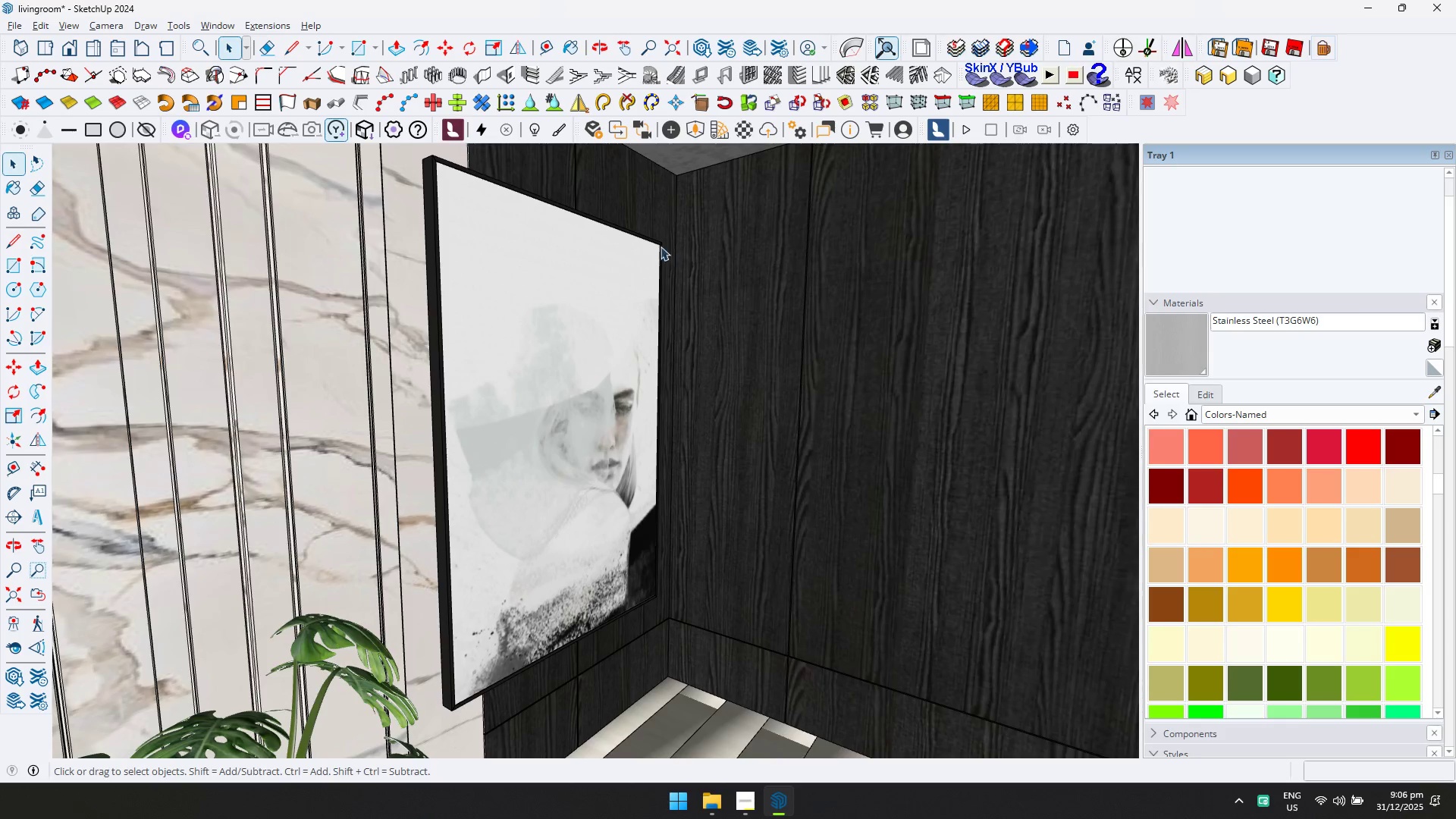 
wait(6.29)
 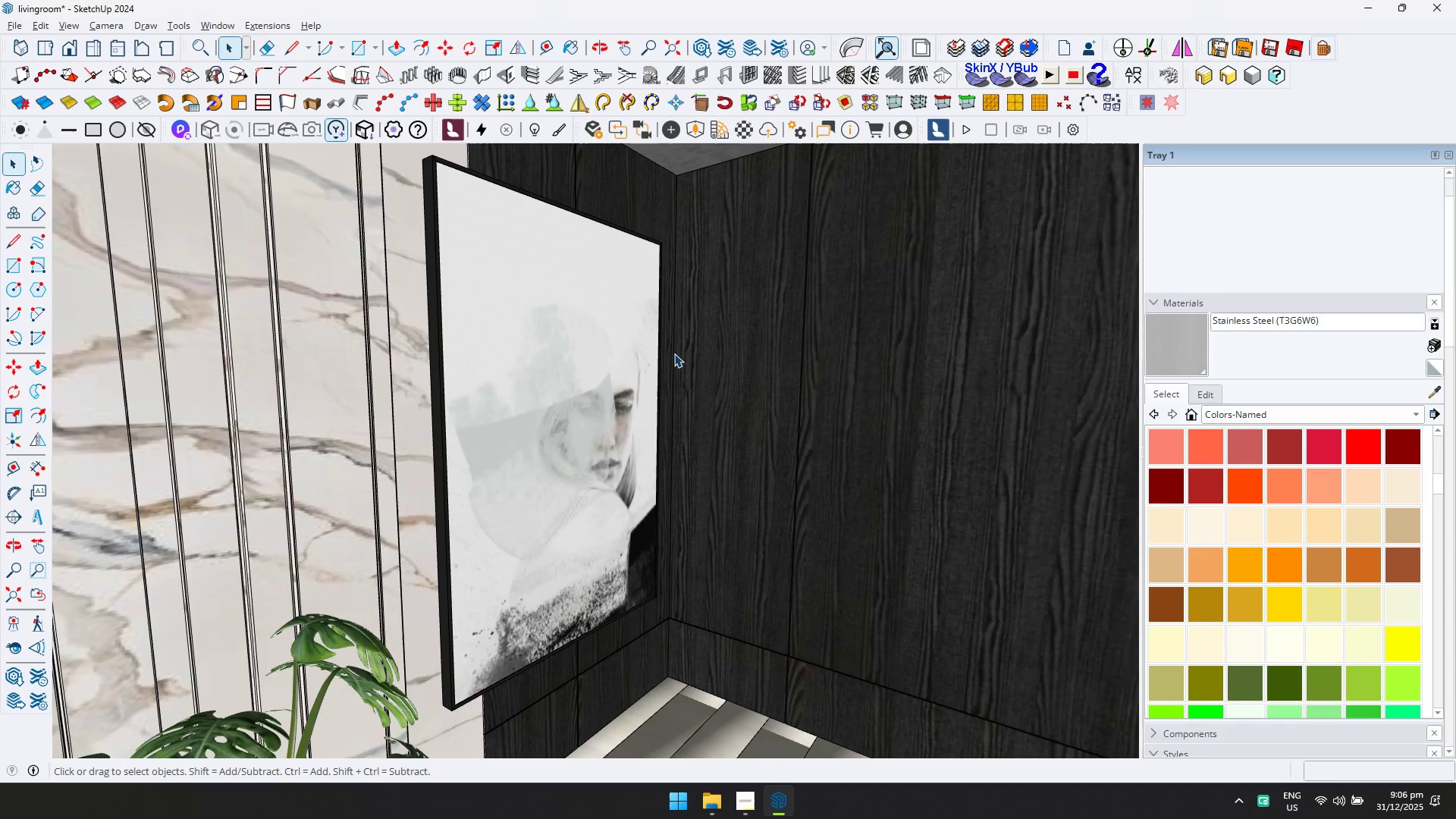 
left_click([274, 29])
 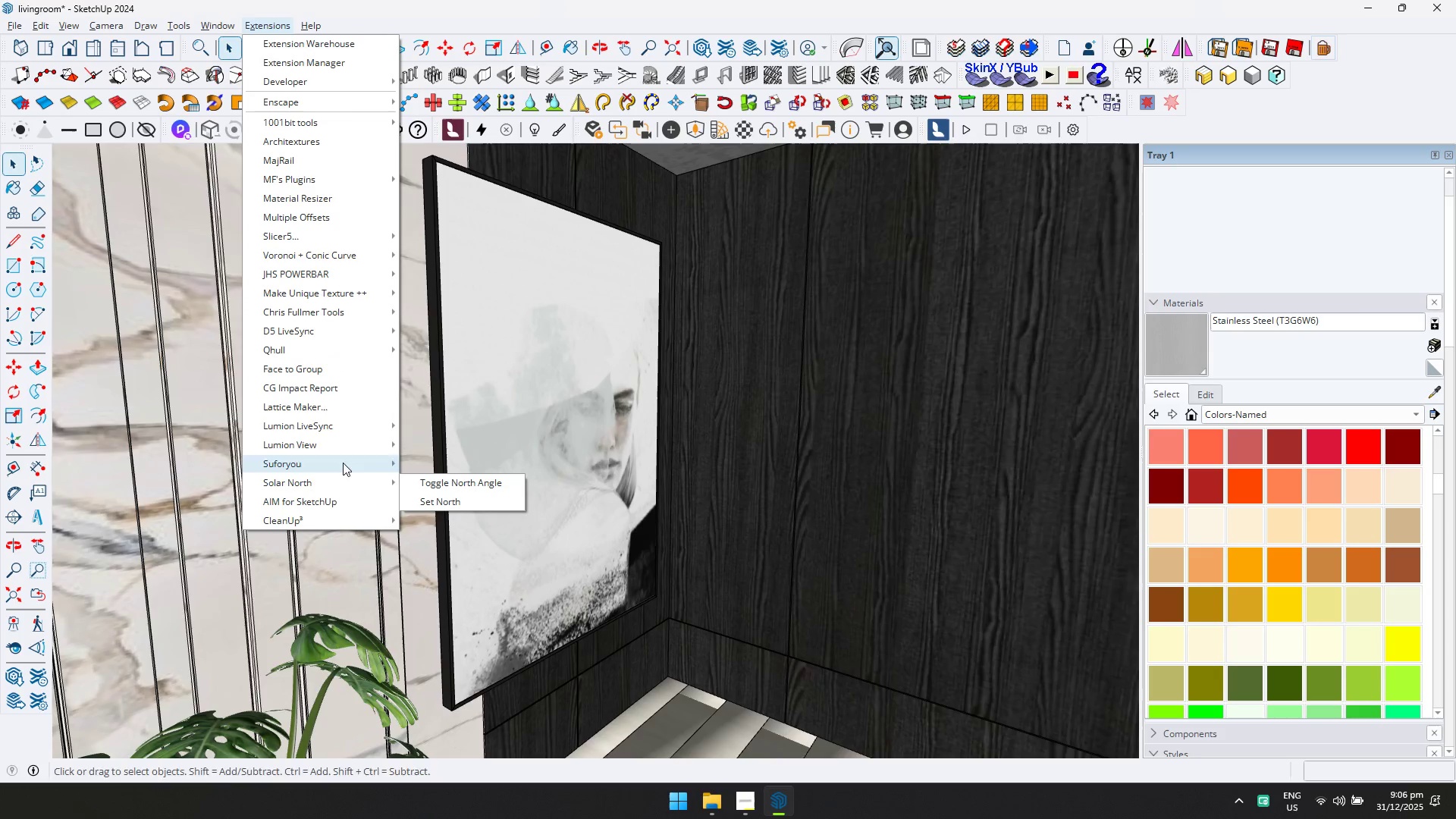 
left_click([352, 202])
 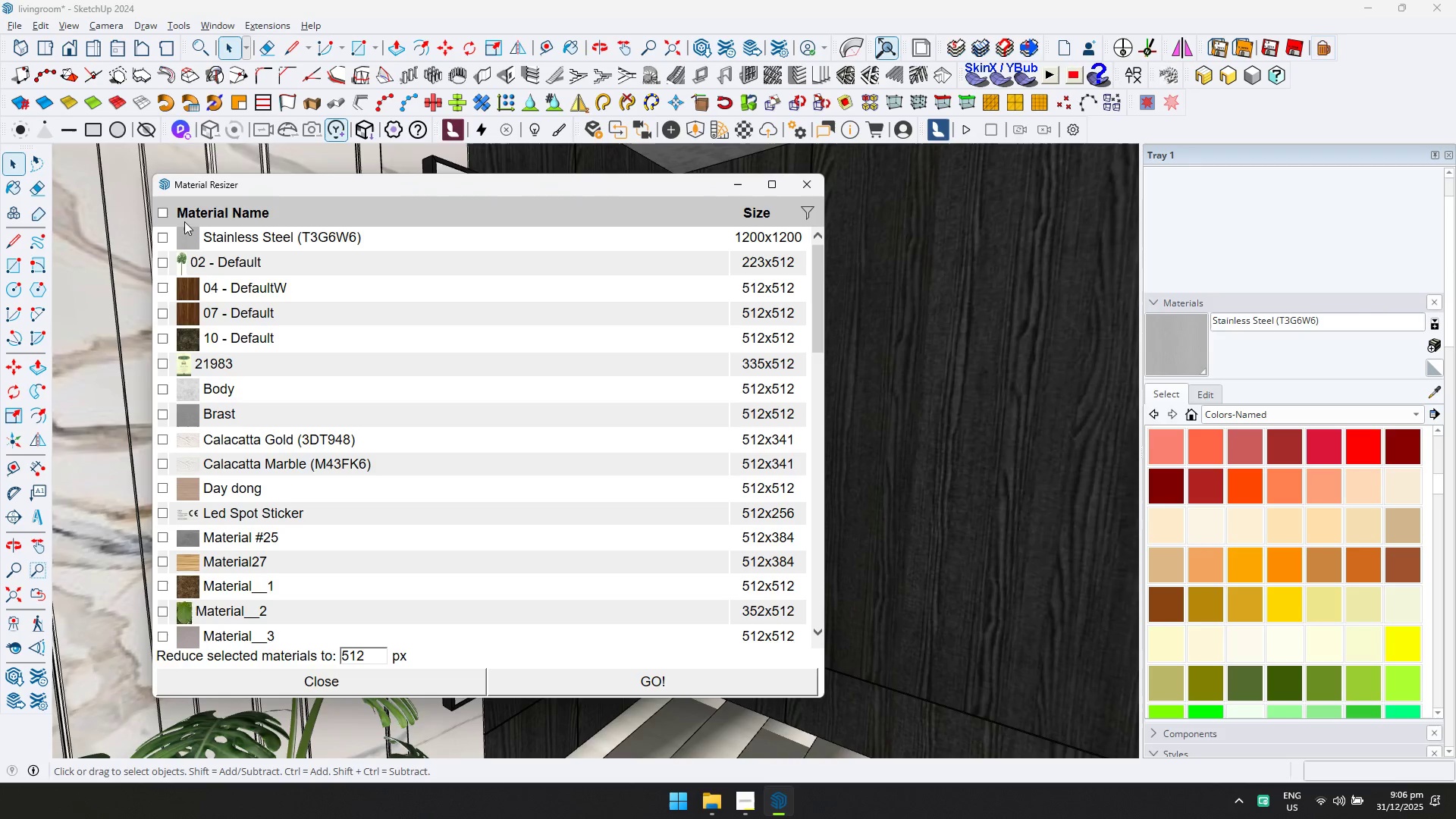 
left_click([162, 211])
 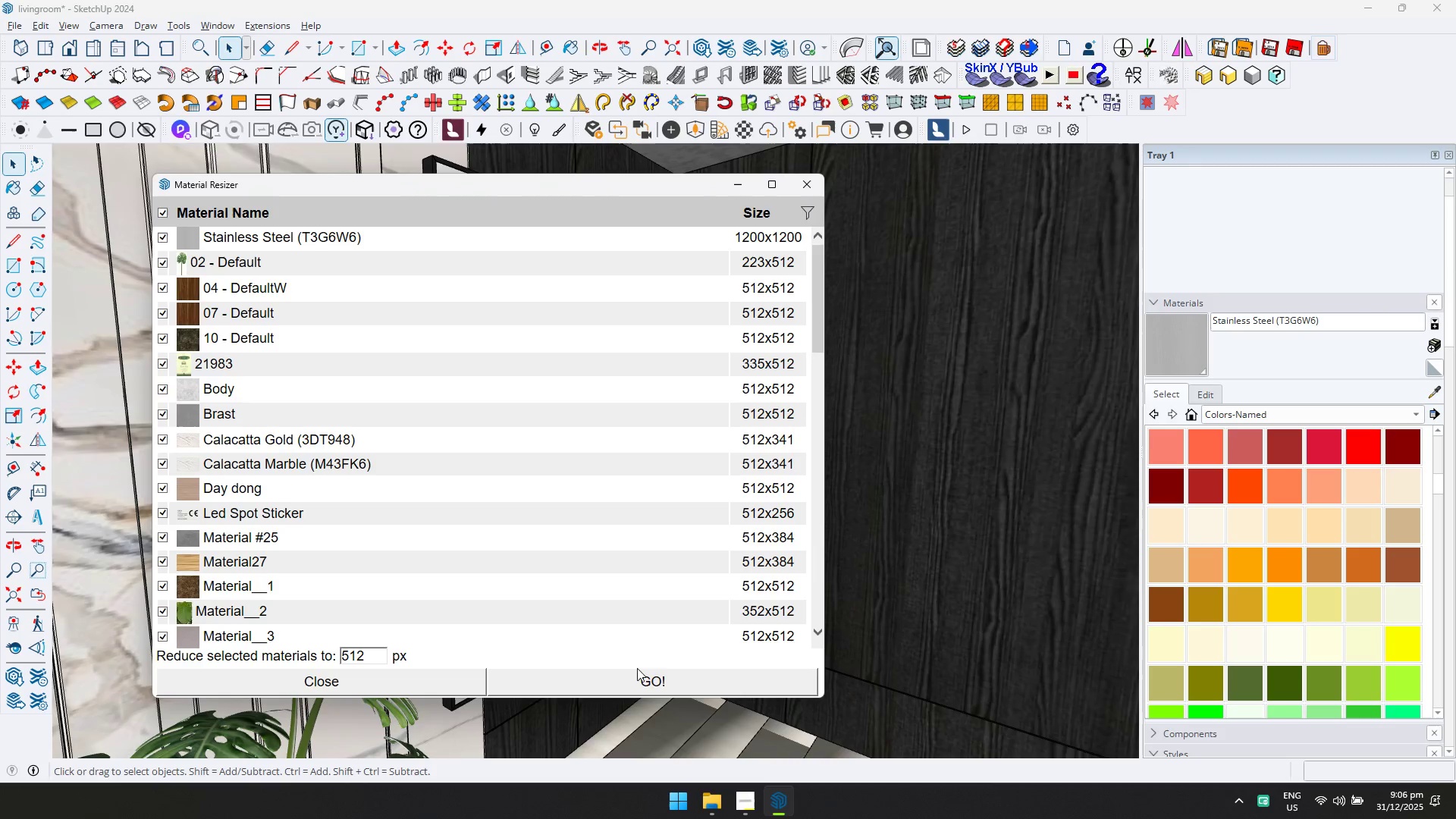 
left_click([638, 685])
 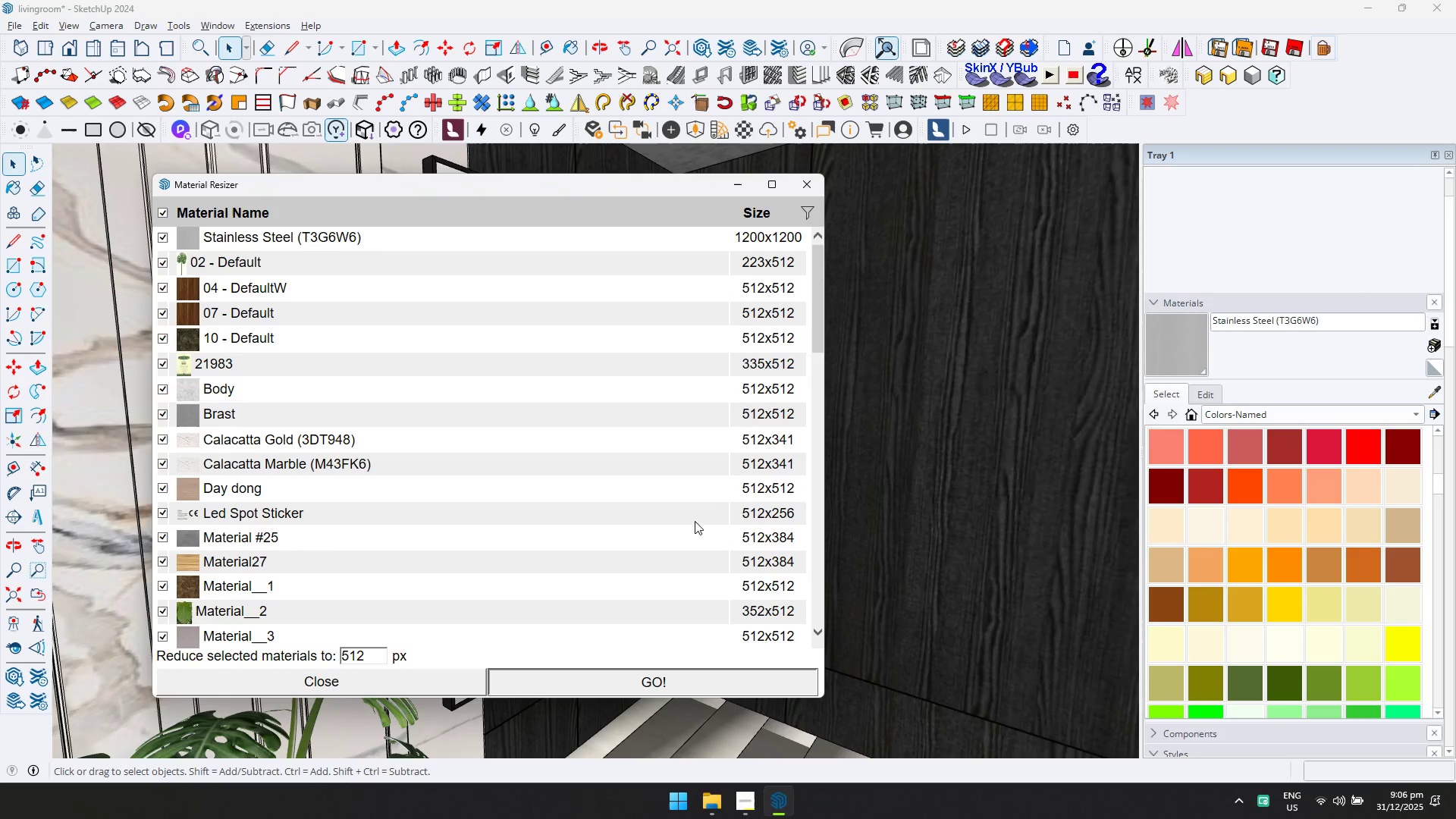 
wait(6.58)
 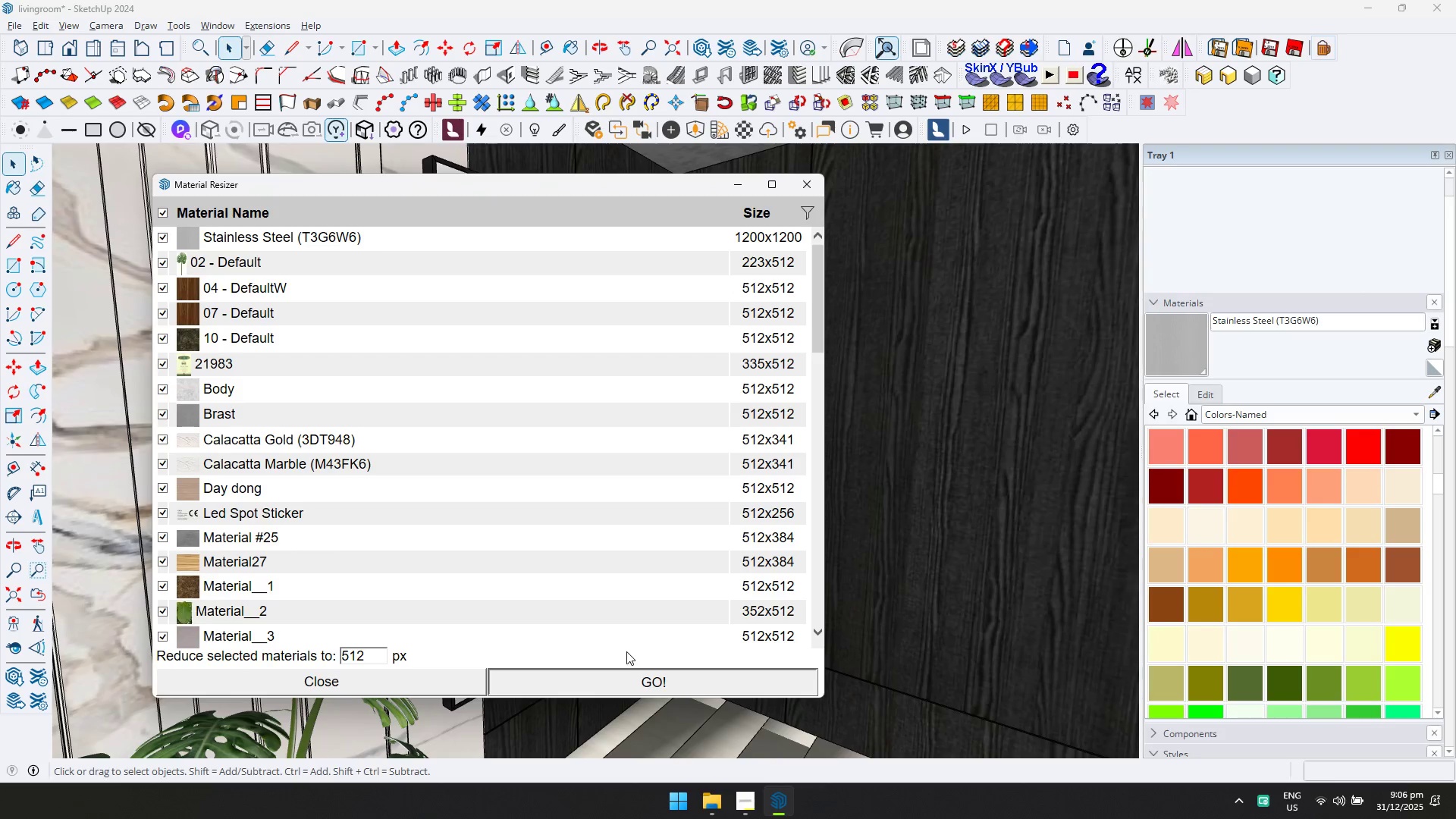 
left_click([767, 400])
 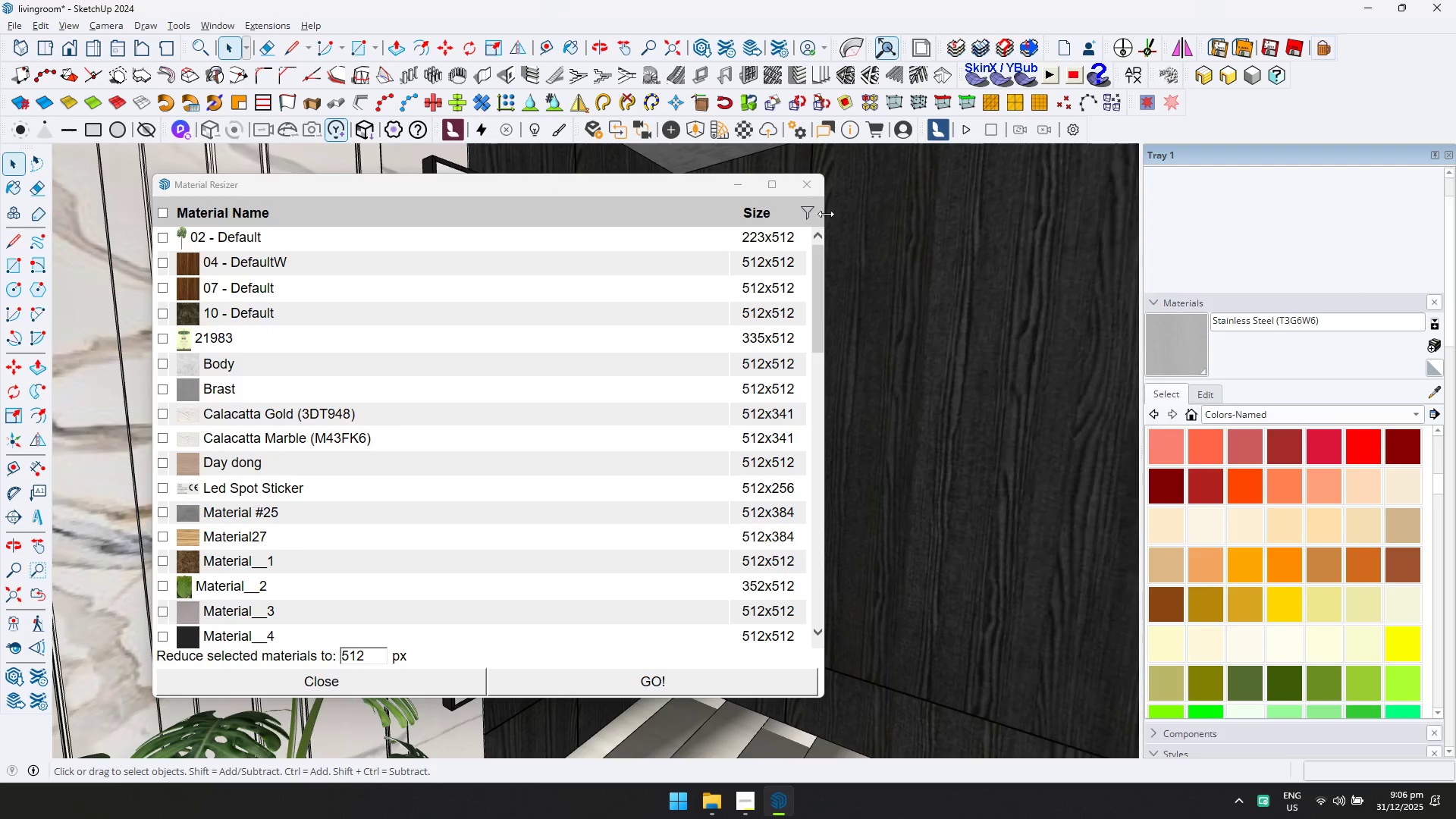 
key(Control+ControlLeft)
 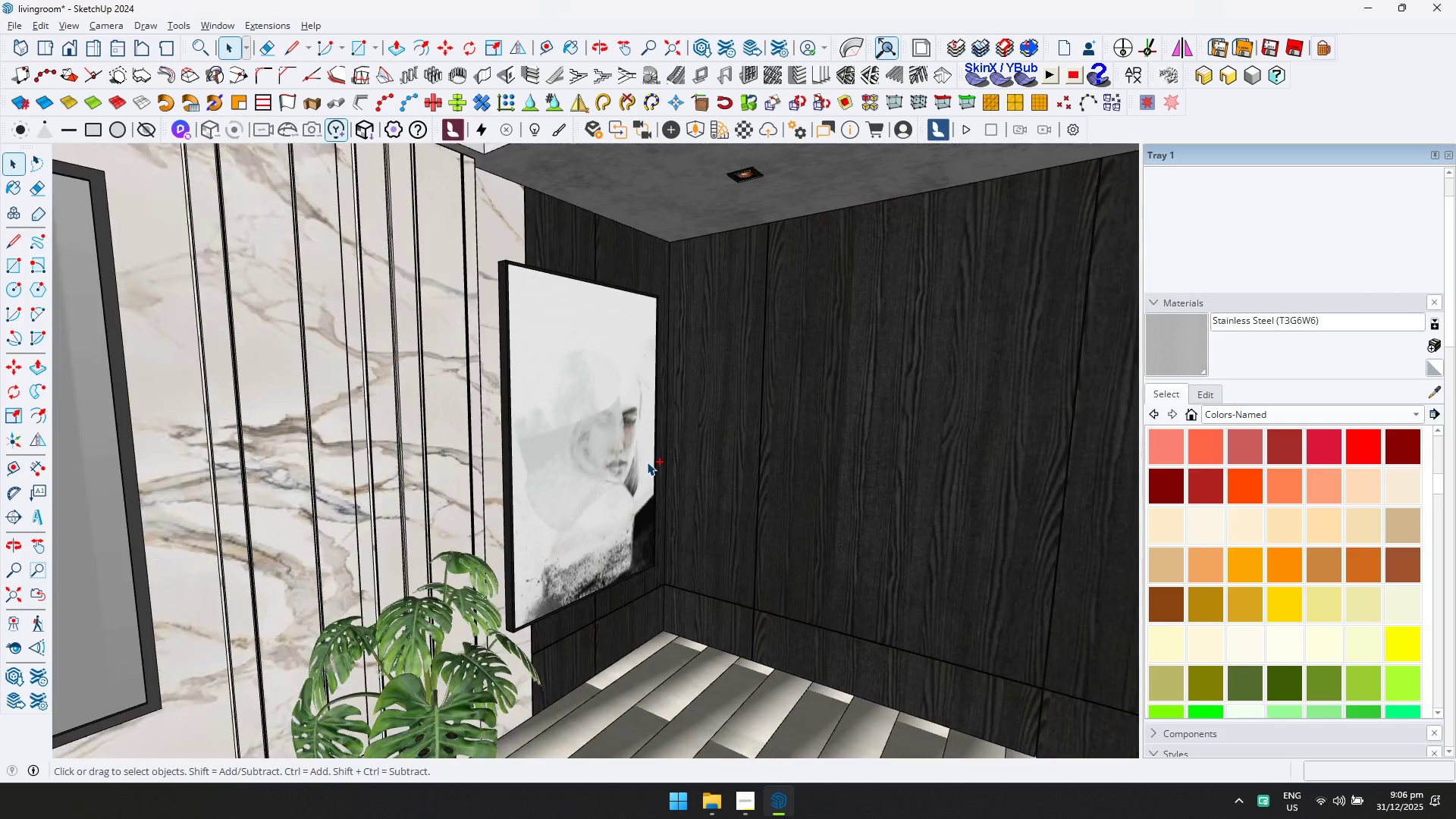 
key(Control+S)
 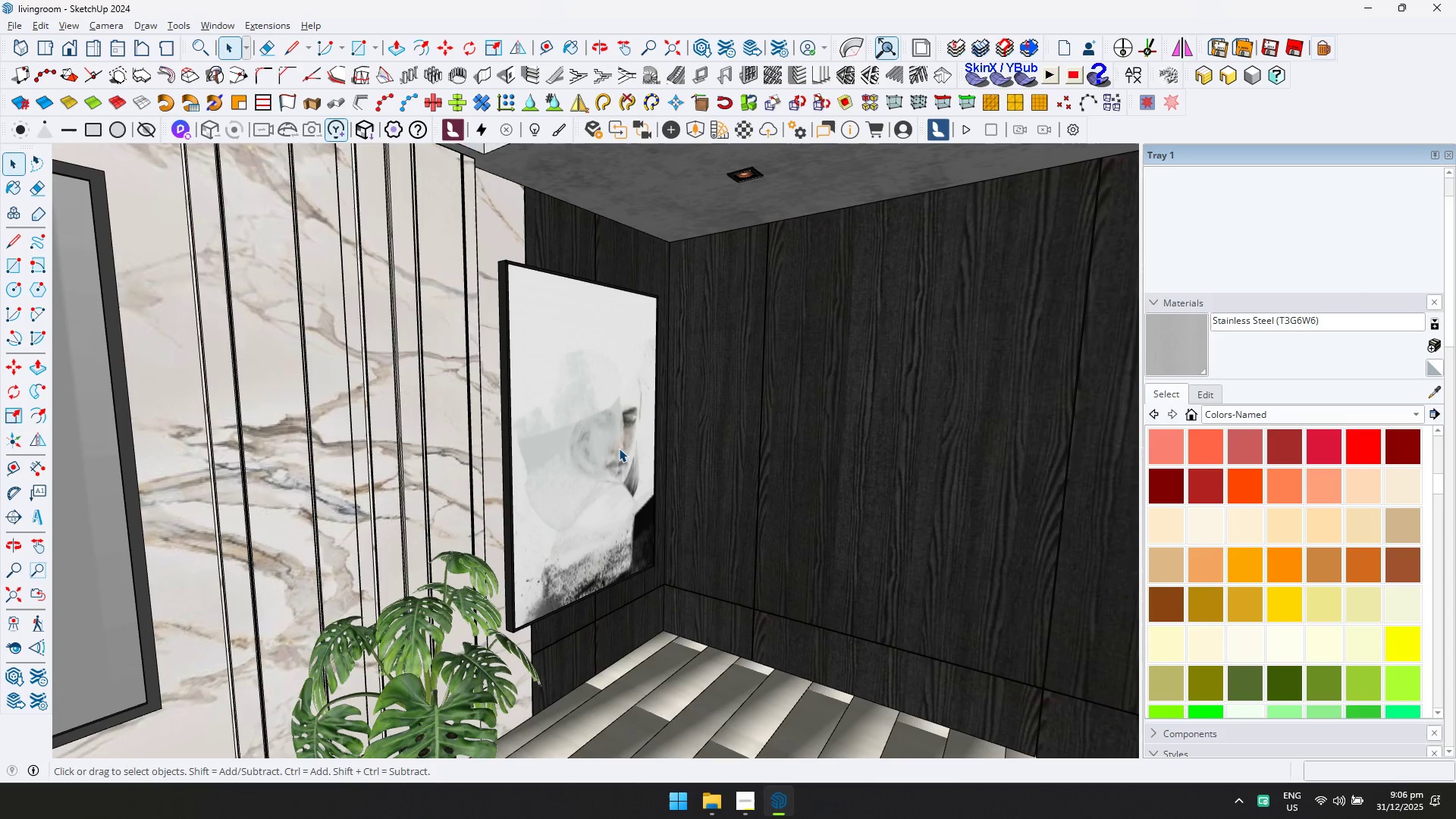 
scroll: coordinate [647, 462], scroll_direction: down, amount: 3.0
 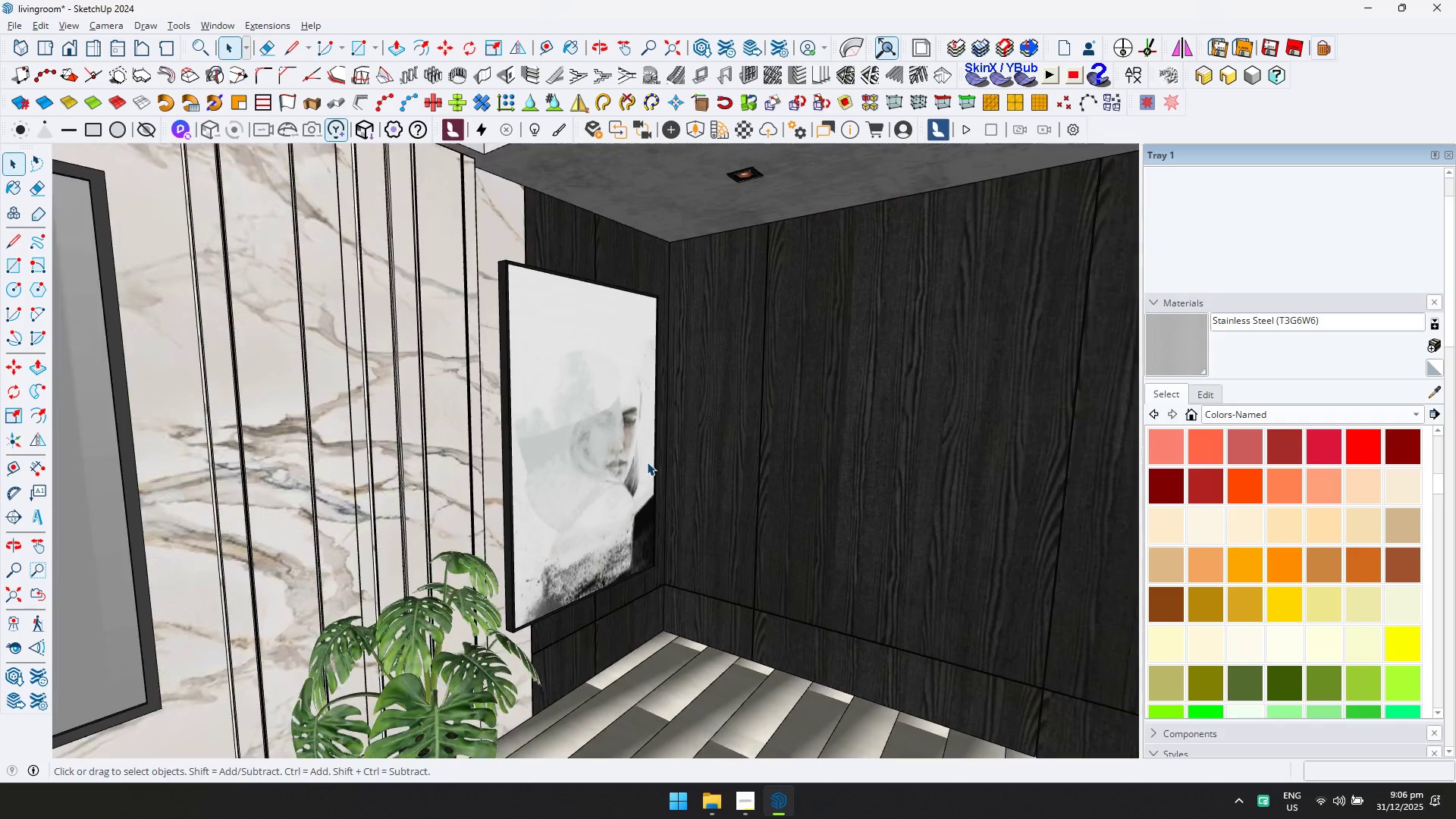 
wait(6.85)
 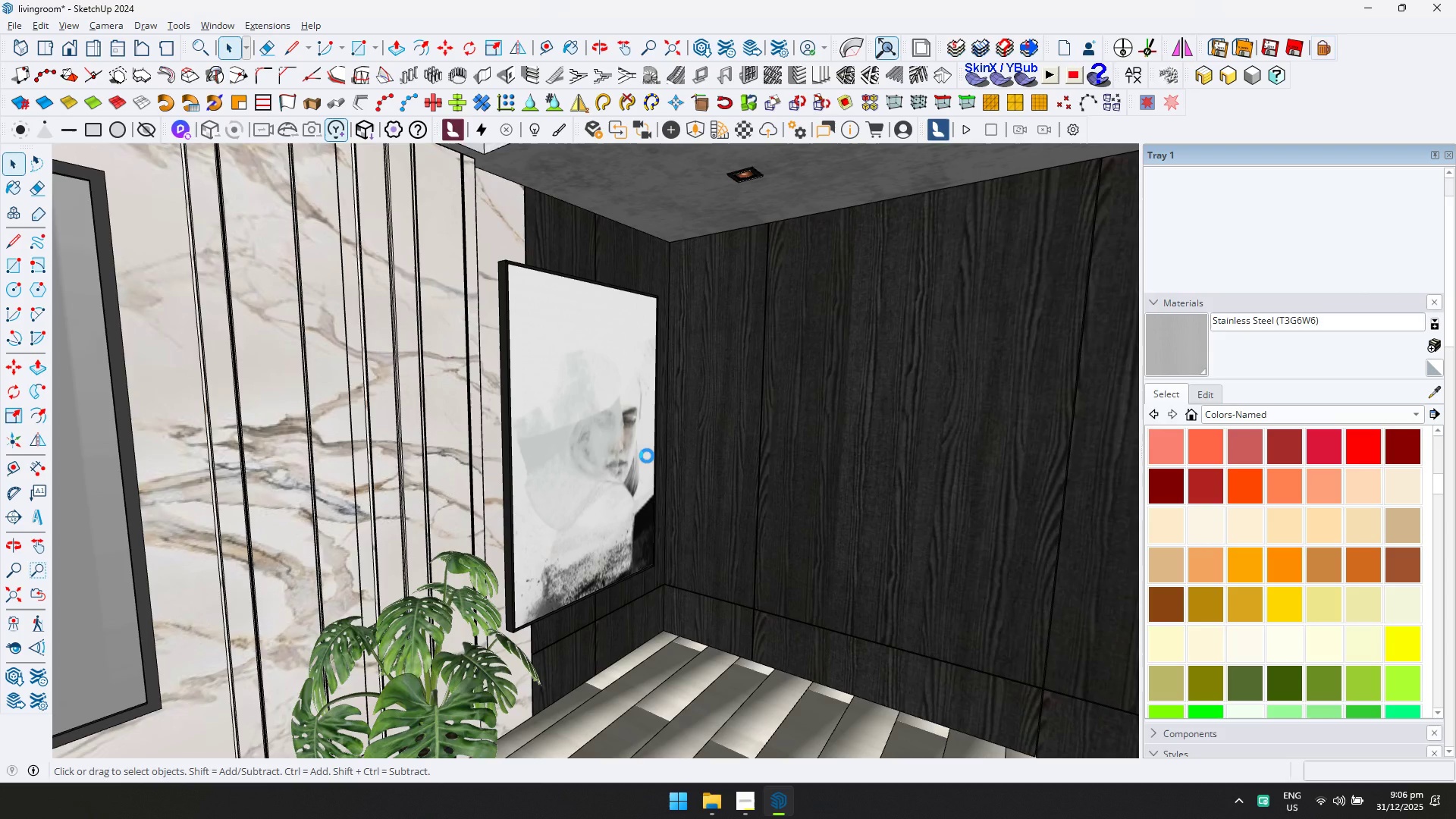 
scroll: coordinate [629, 425], scroll_direction: down, amount: 4.0
 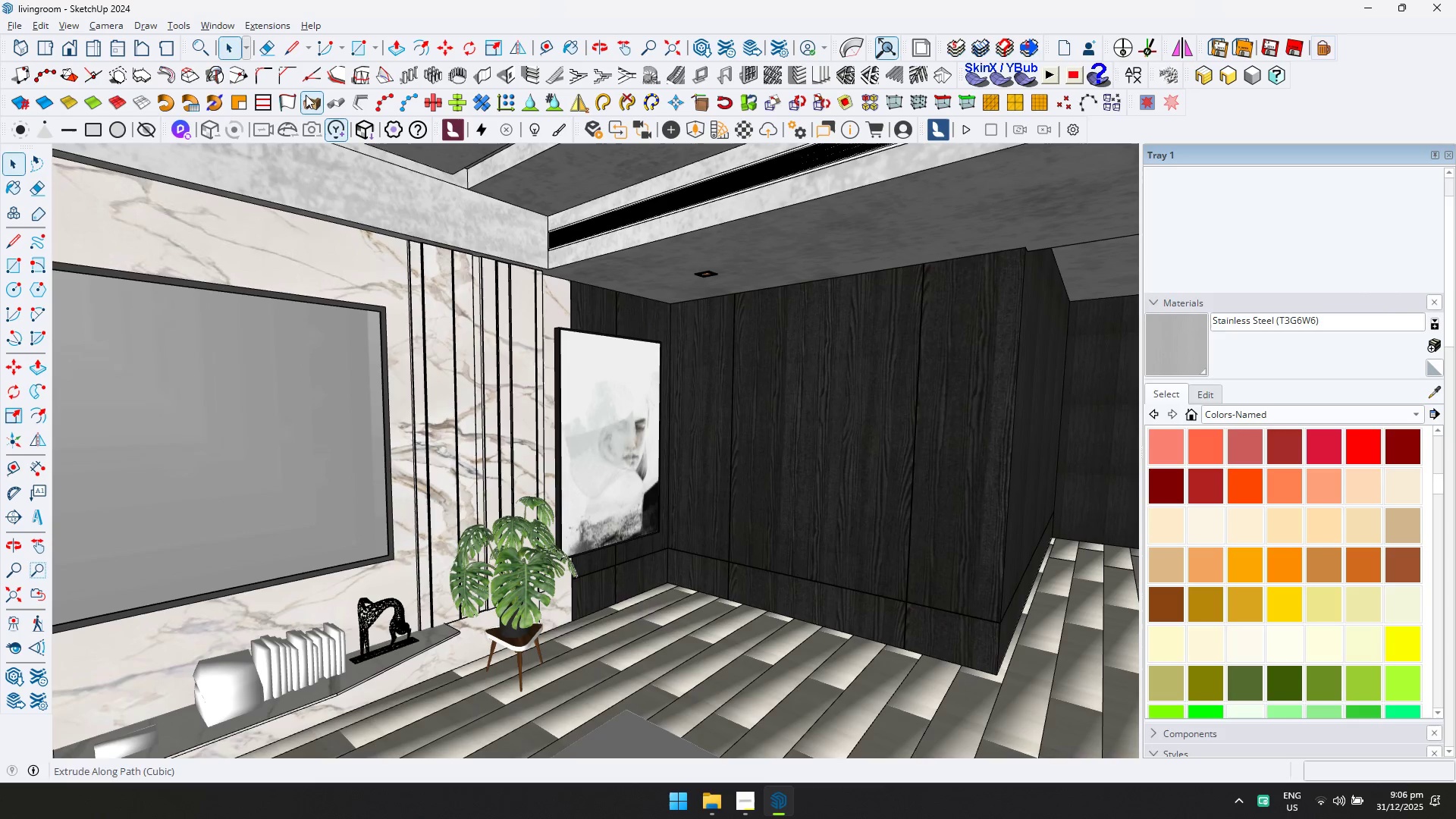 
left_click([281, 30])
 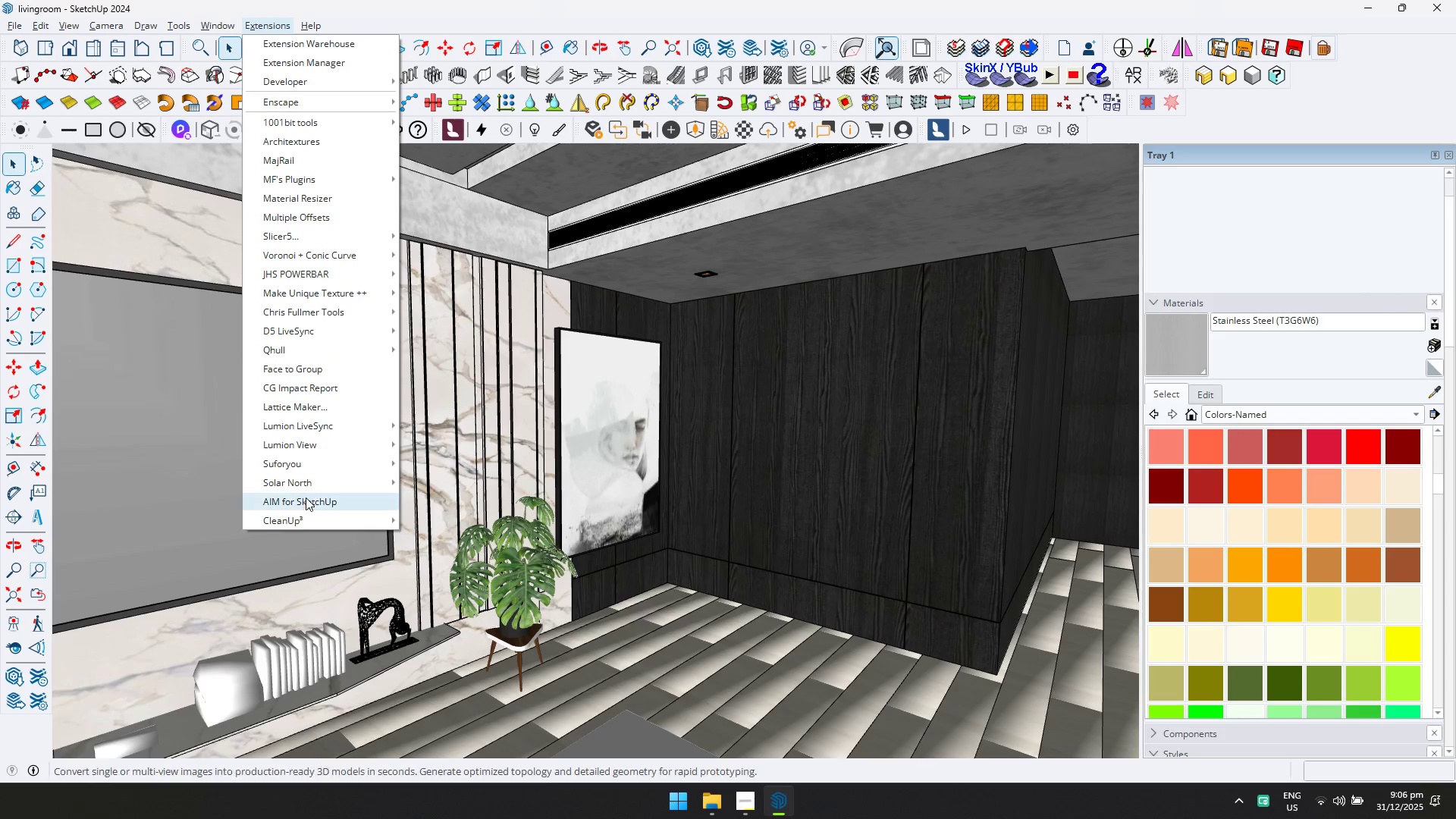 
left_click([307, 515])
 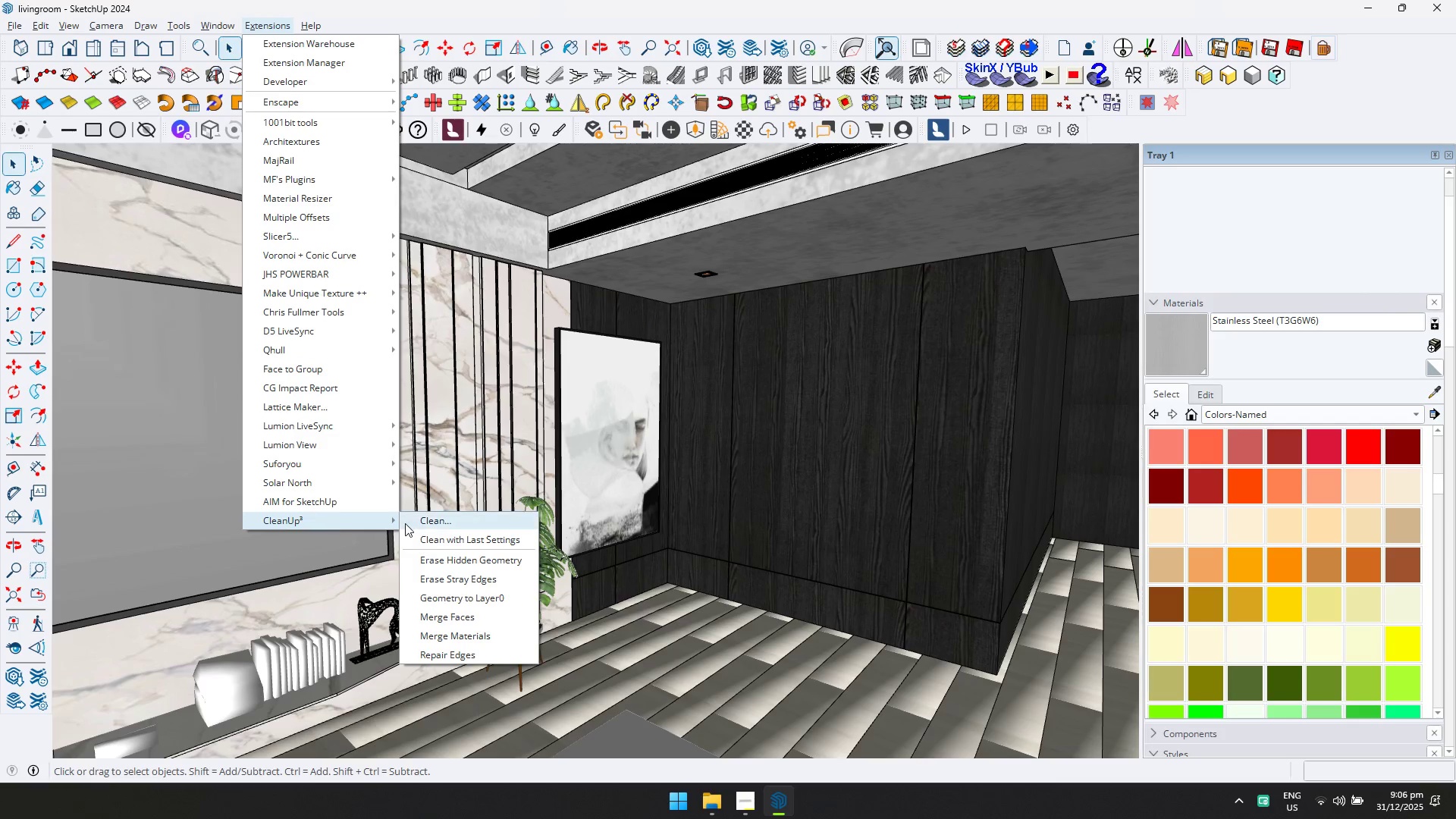 
left_click([409, 521])
 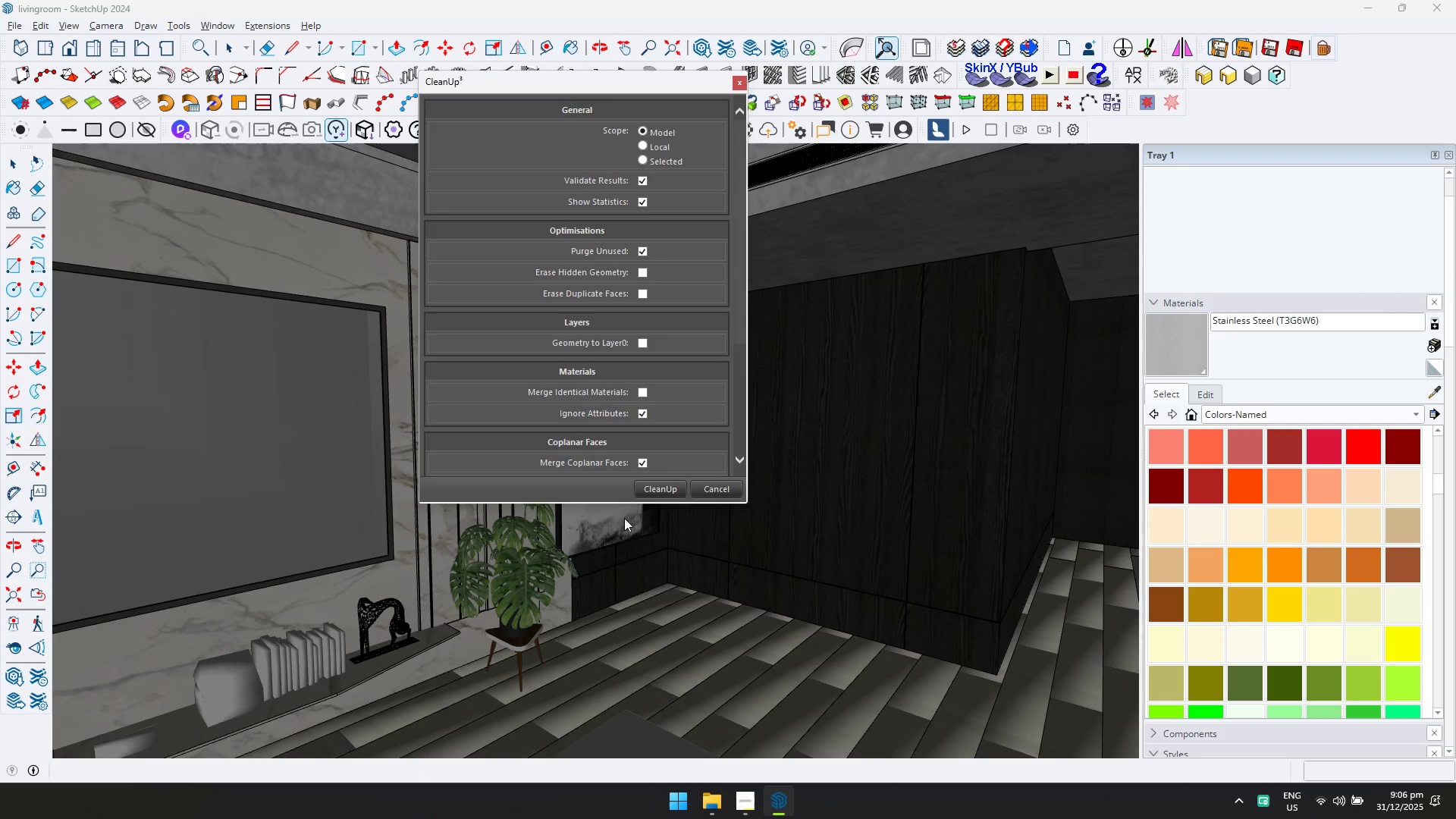 
left_click([651, 489])
 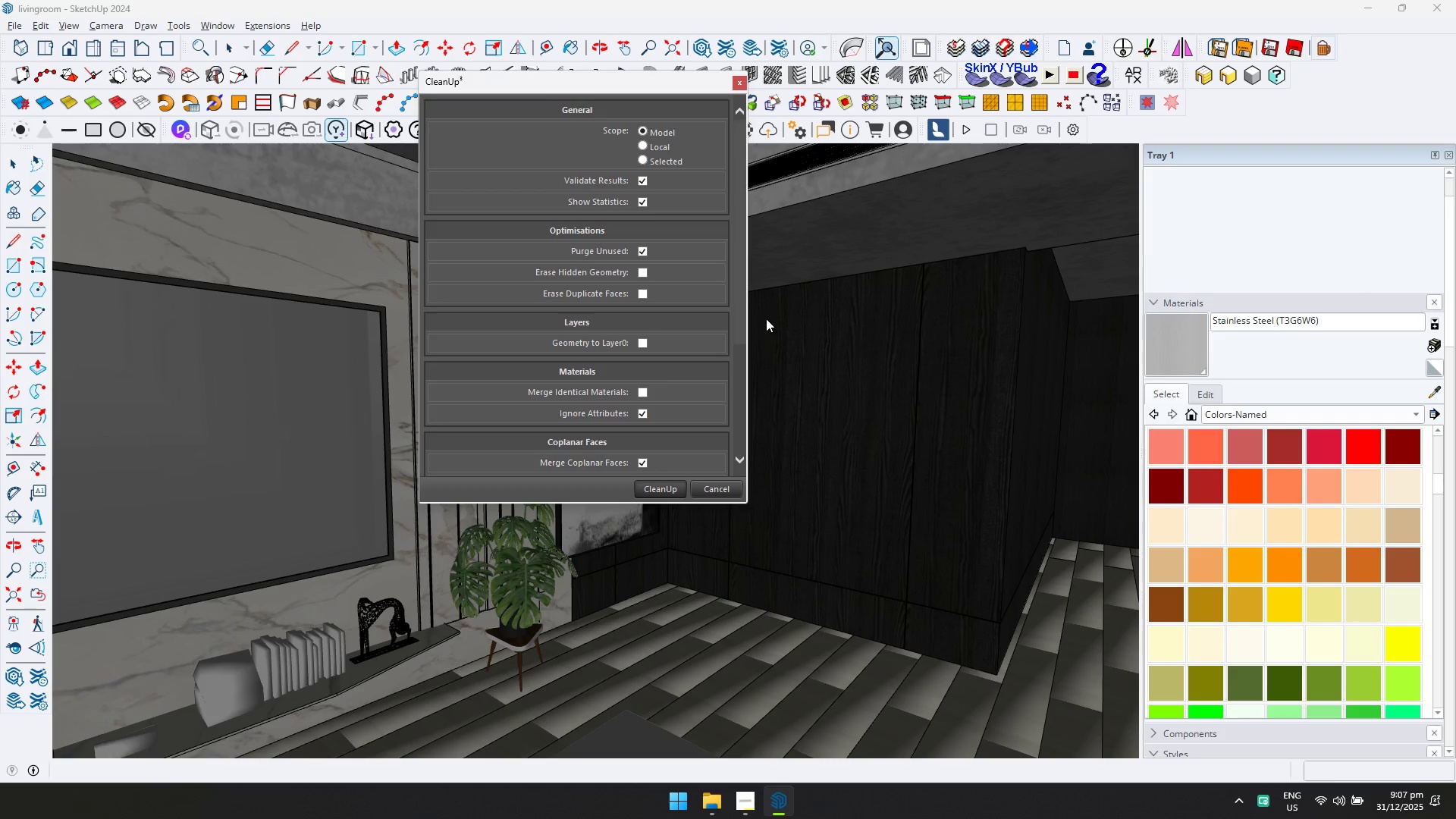 
wait(17.28)
 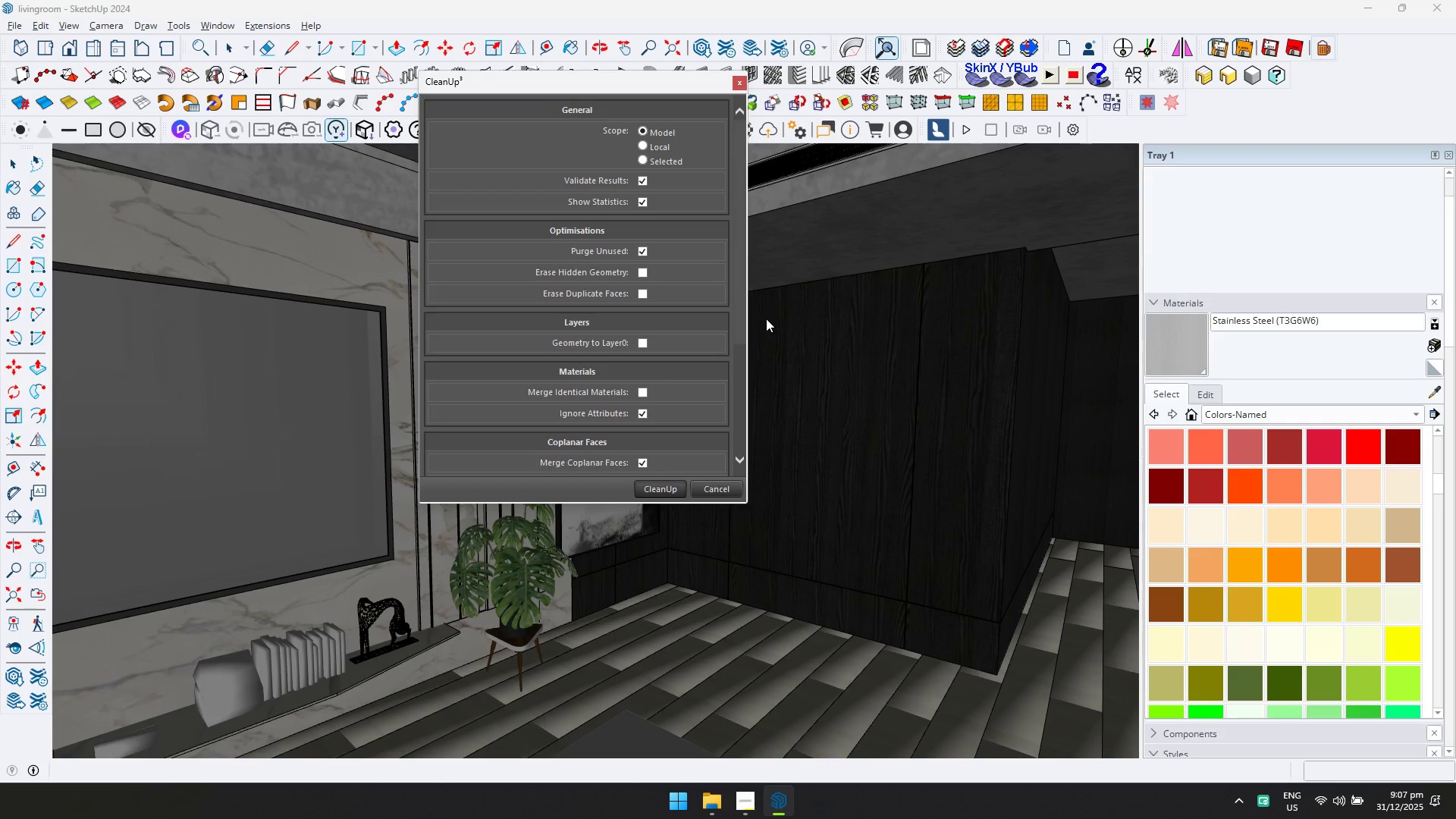 
left_click([742, 792])